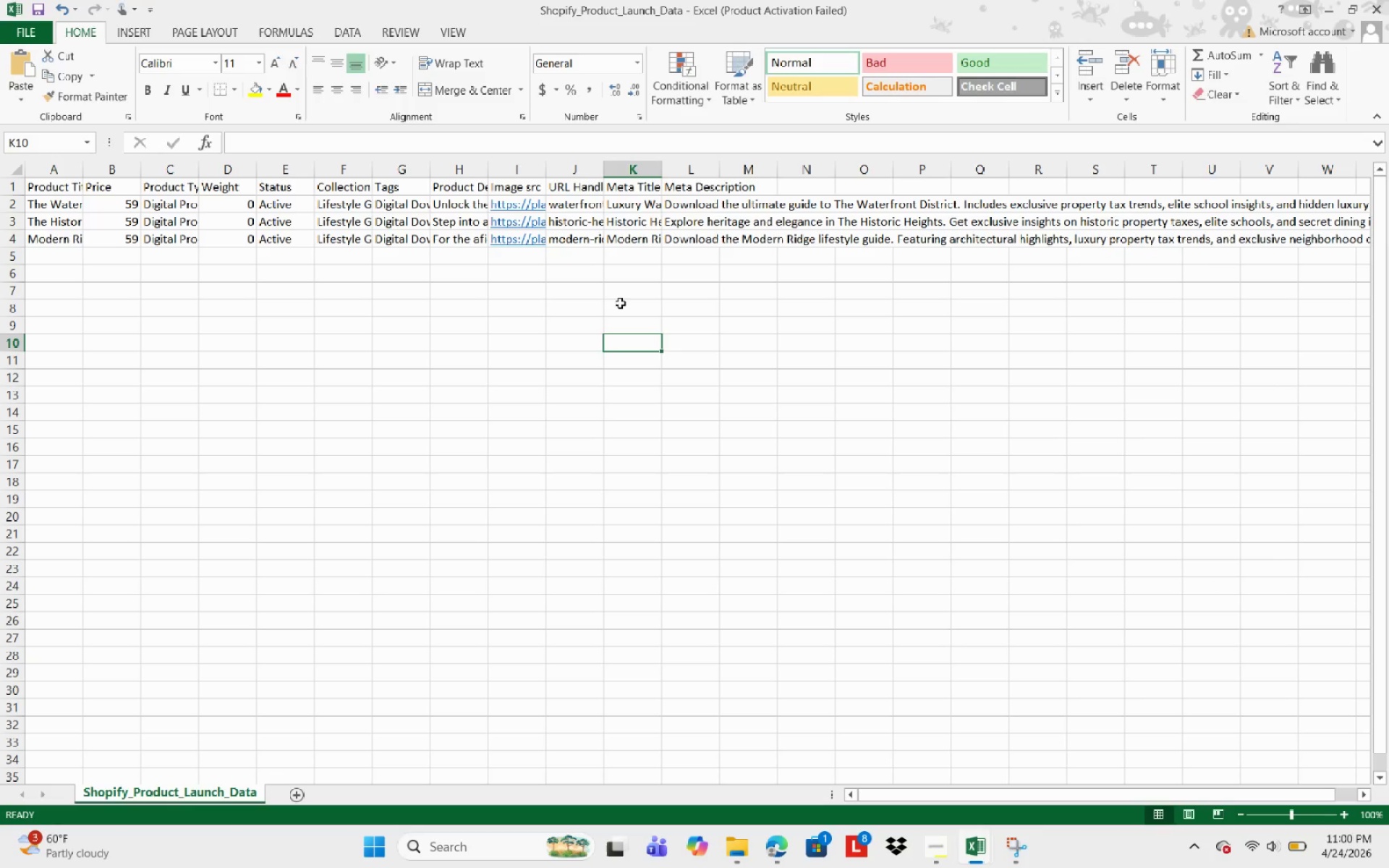 
key(Control+S)
 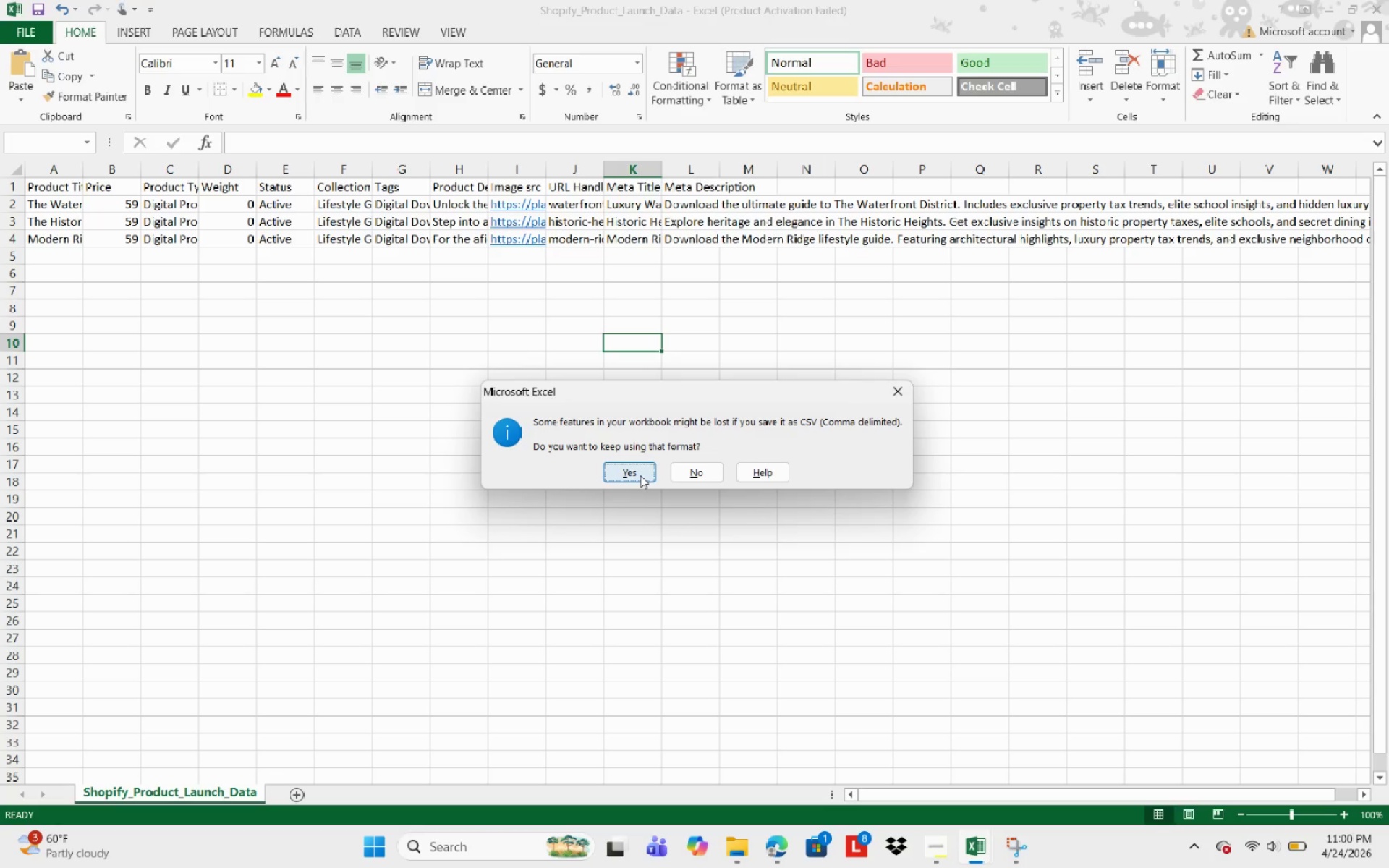 
left_click([637, 468])
 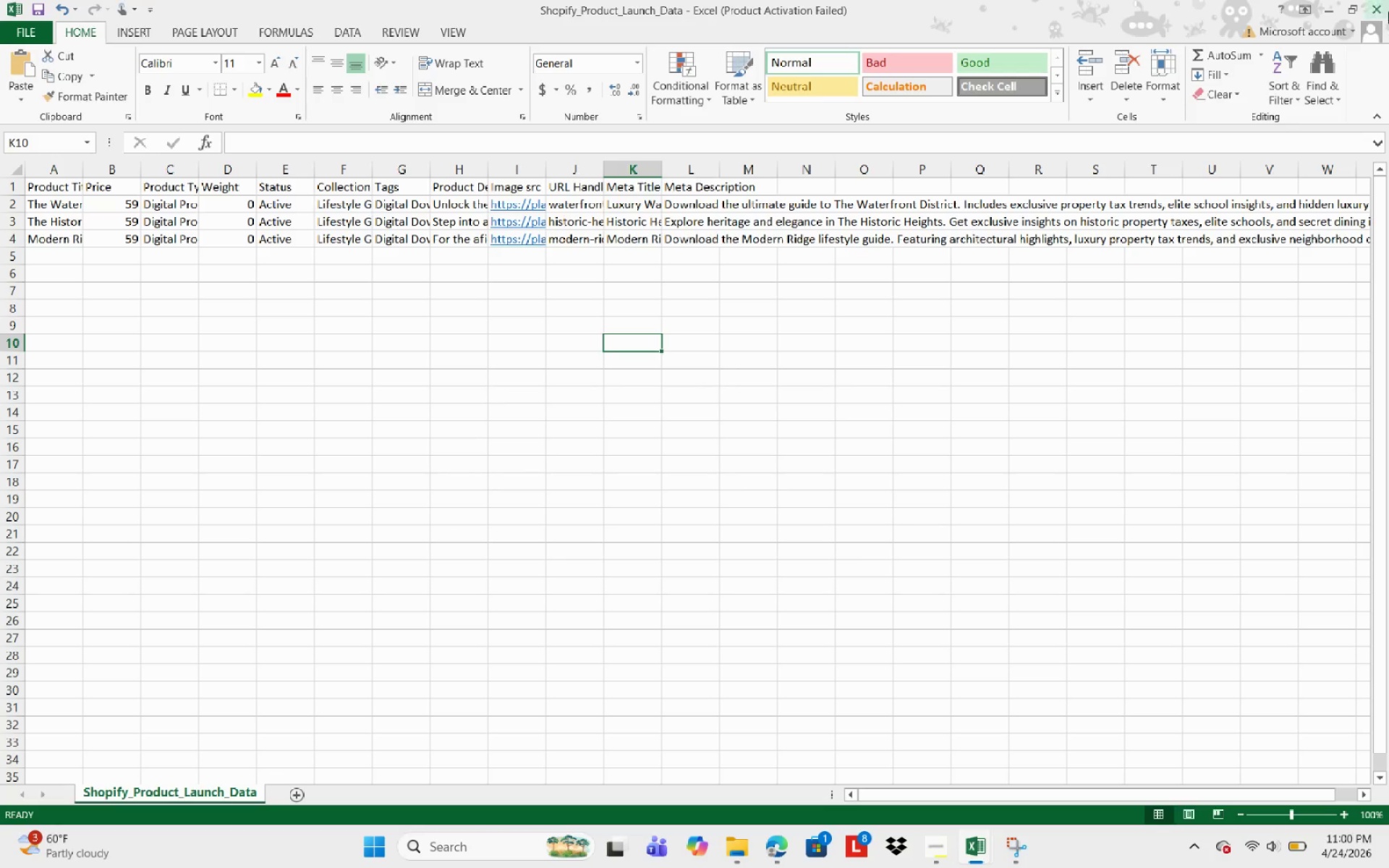 
wait(6.09)
 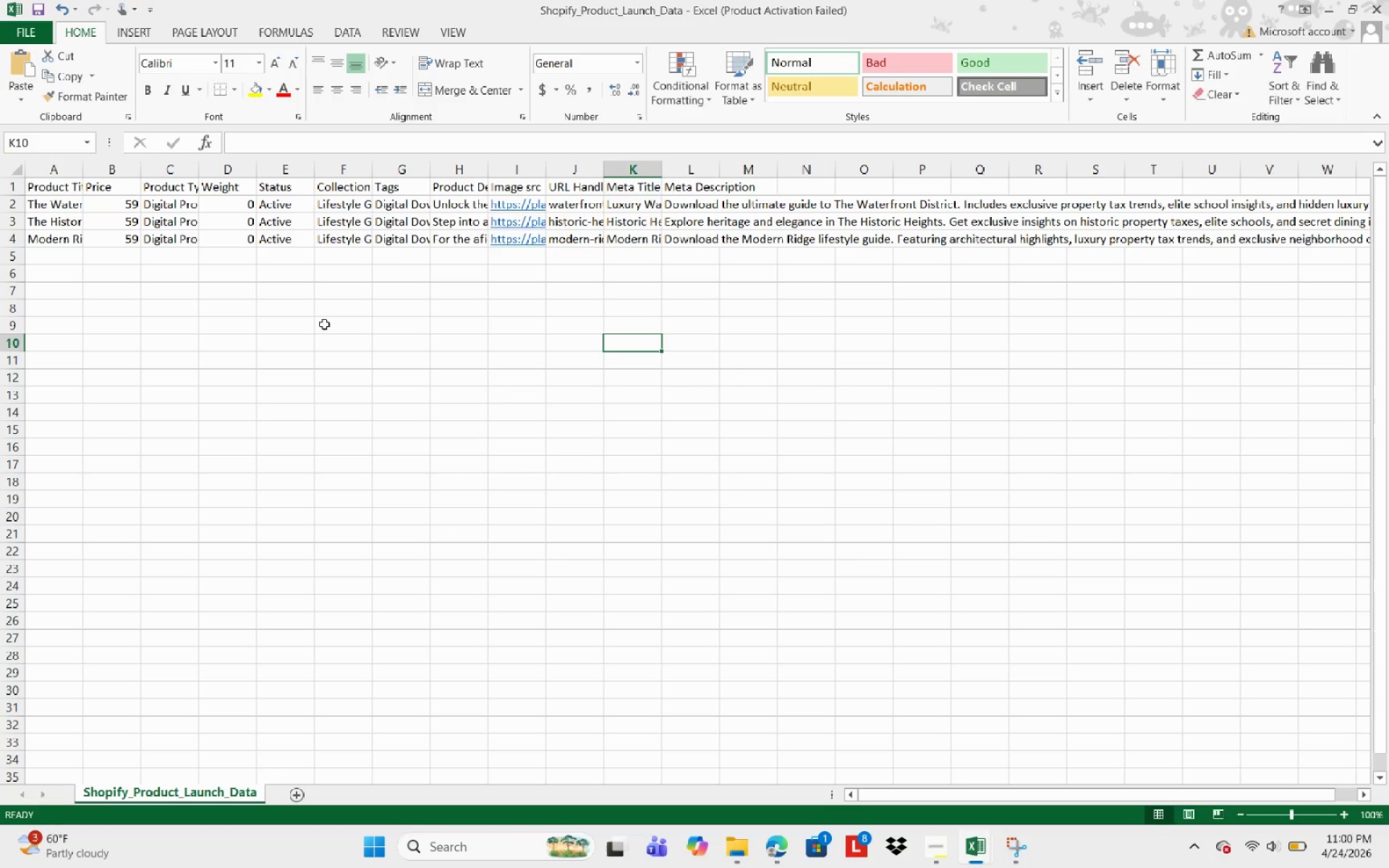 
left_click([1388, 0])
 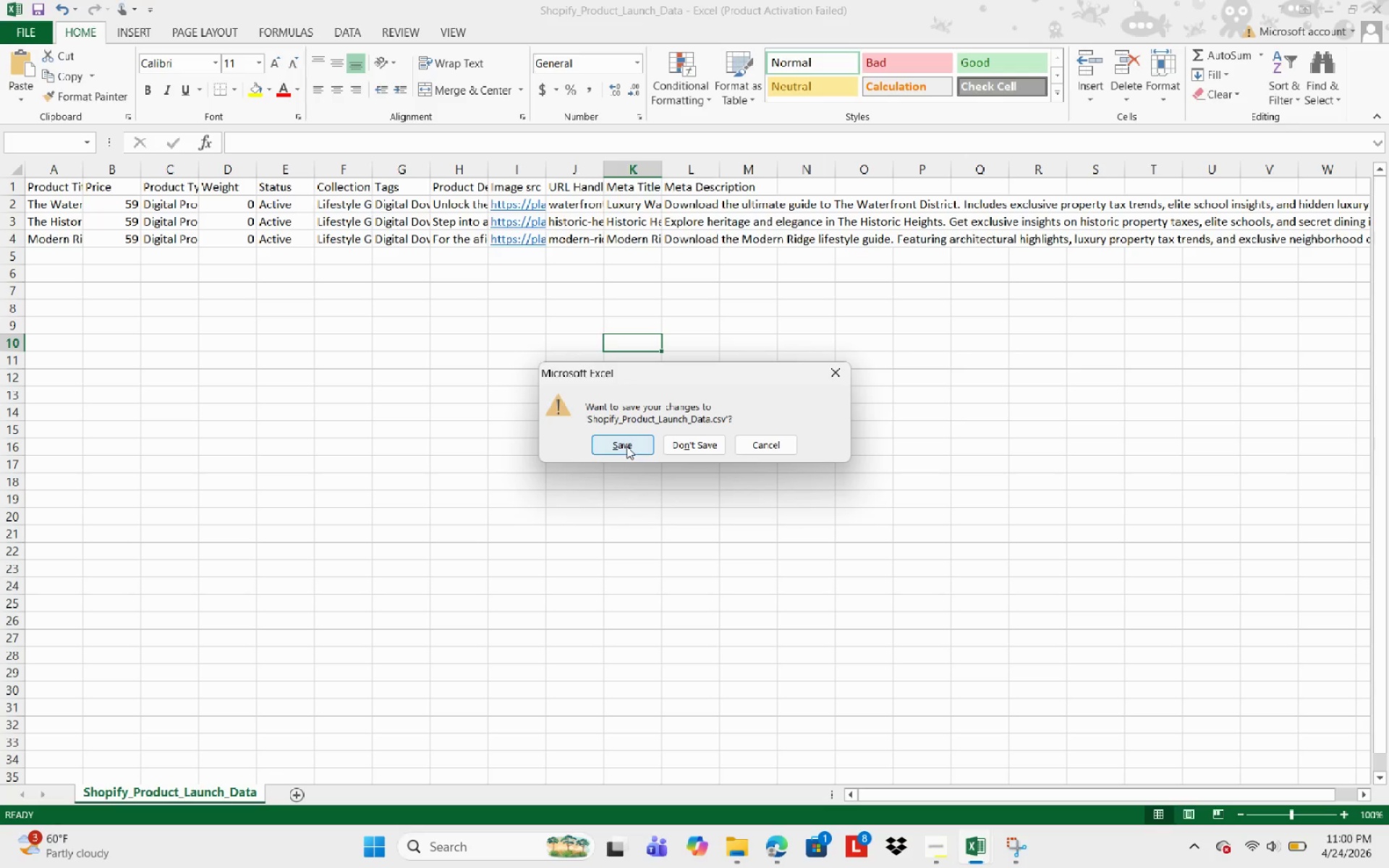 
left_click([626, 446])
 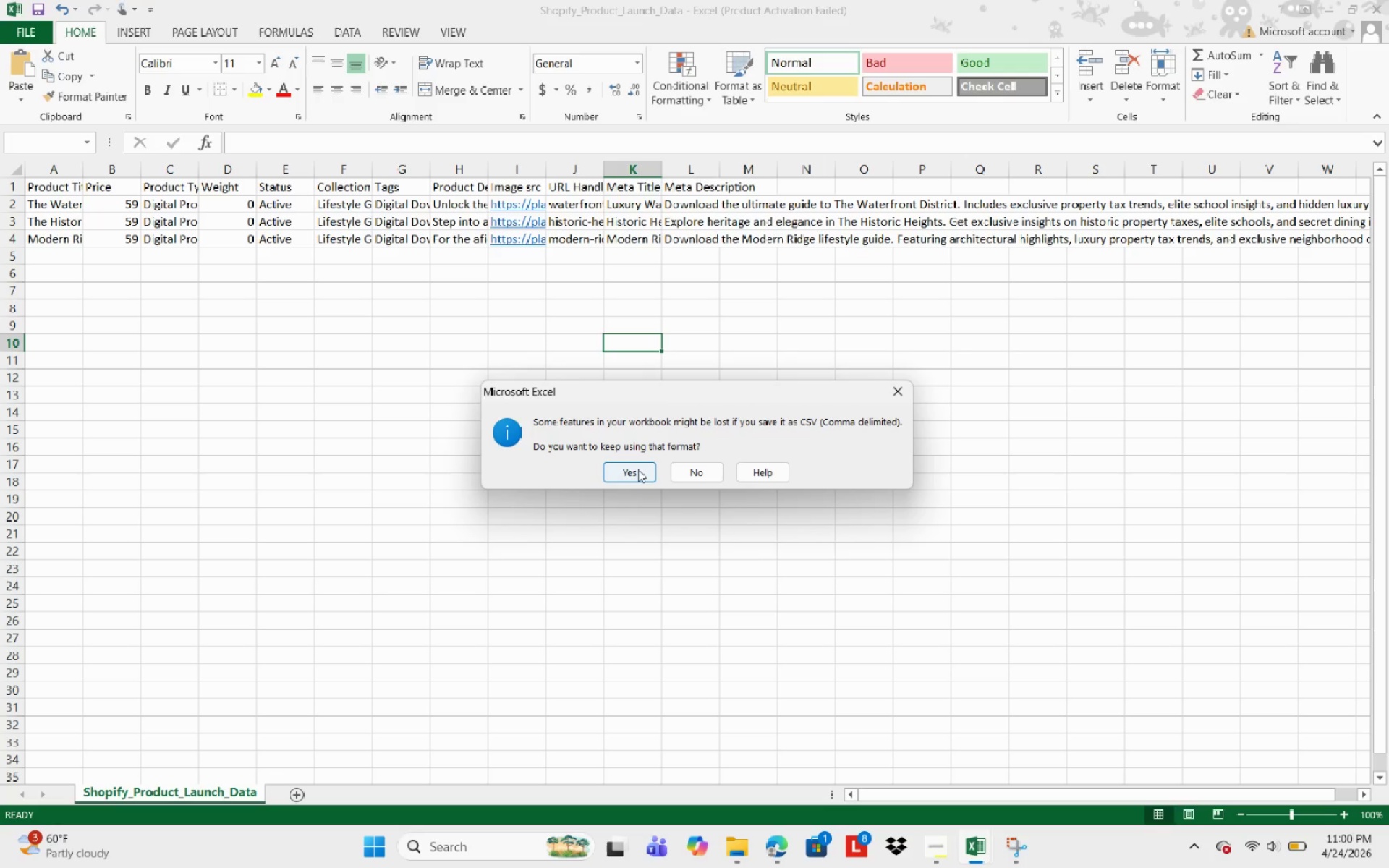 
left_click([638, 470])
 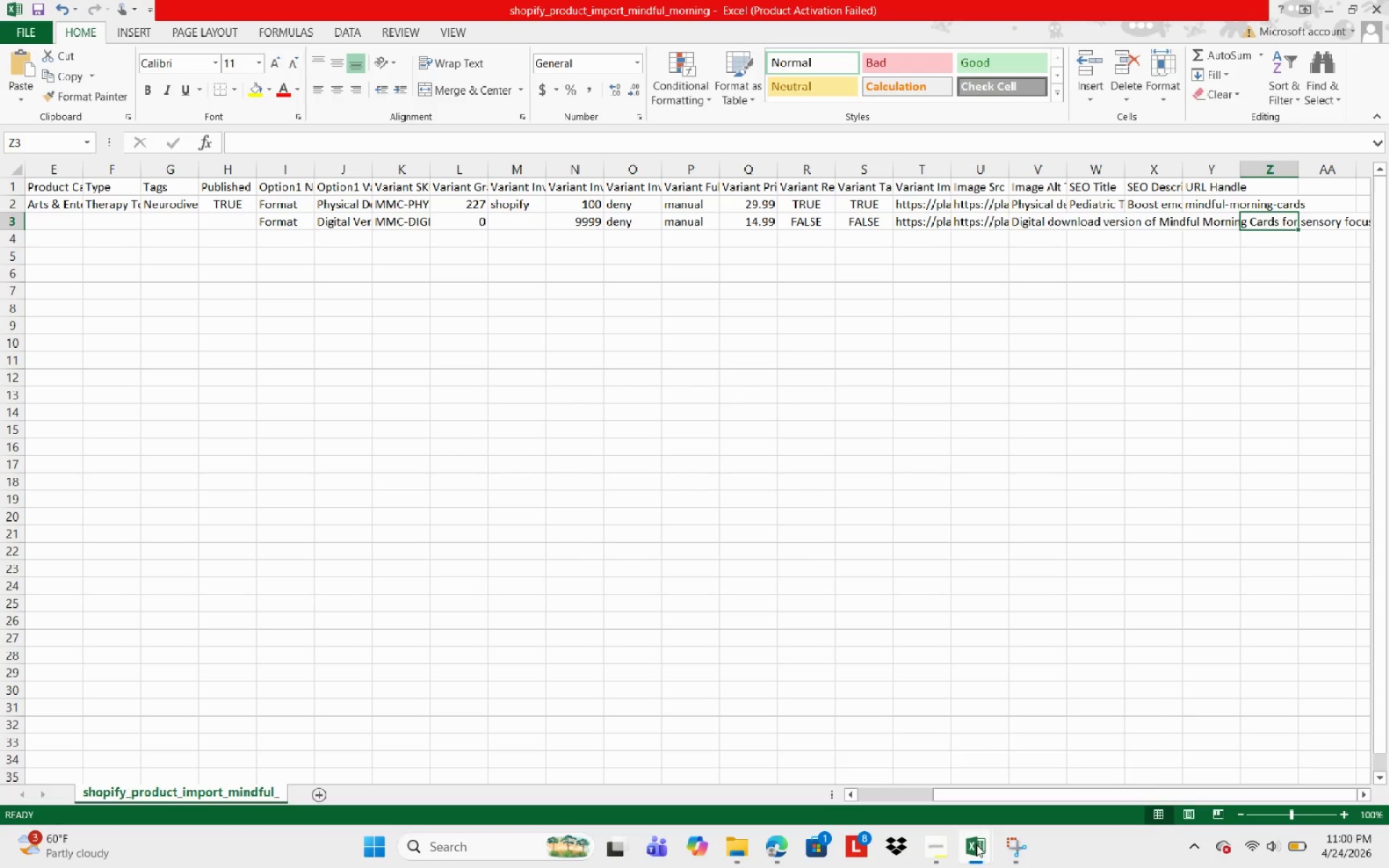 
left_click([976, 844])
 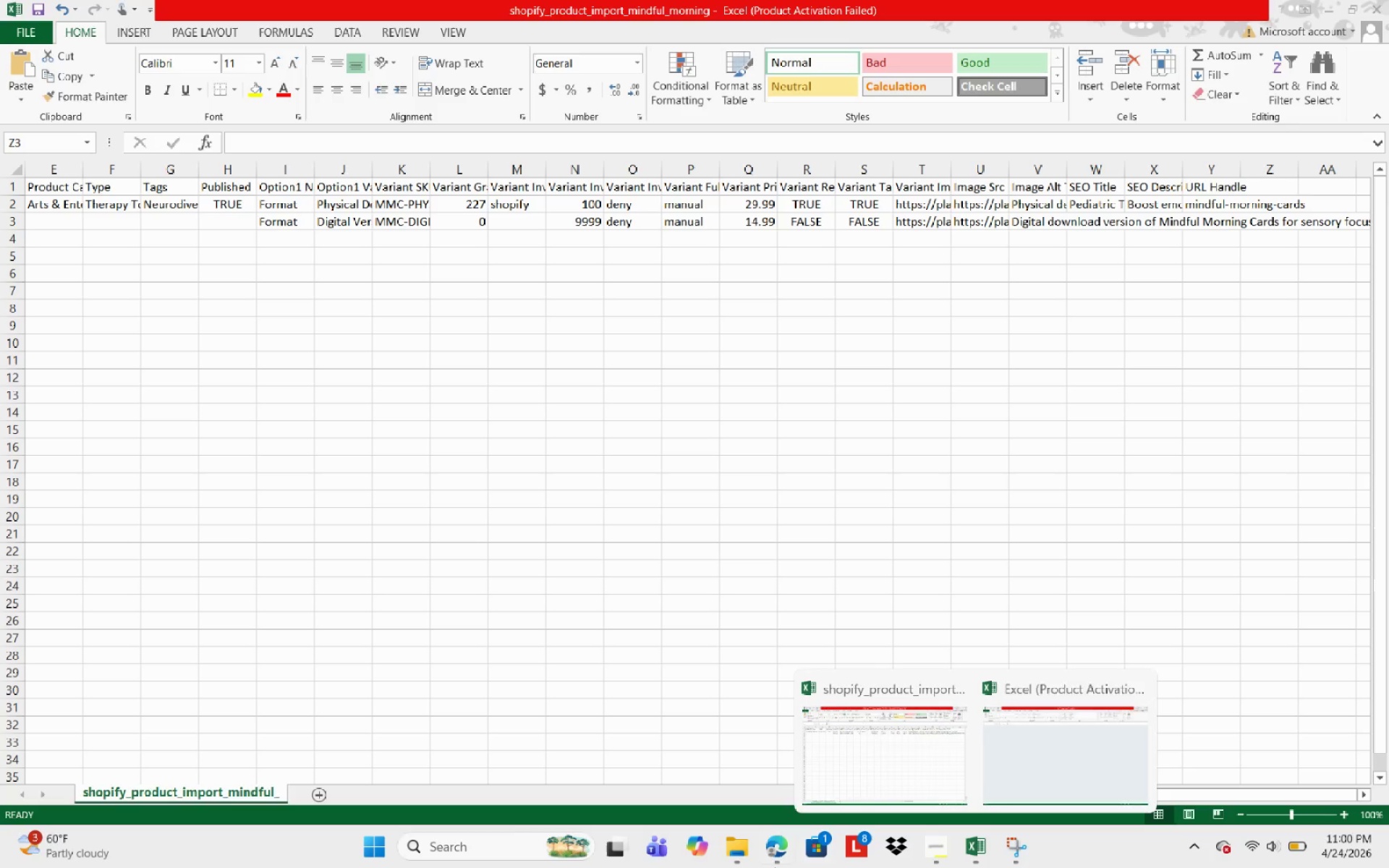 
left_click([769, 849])
 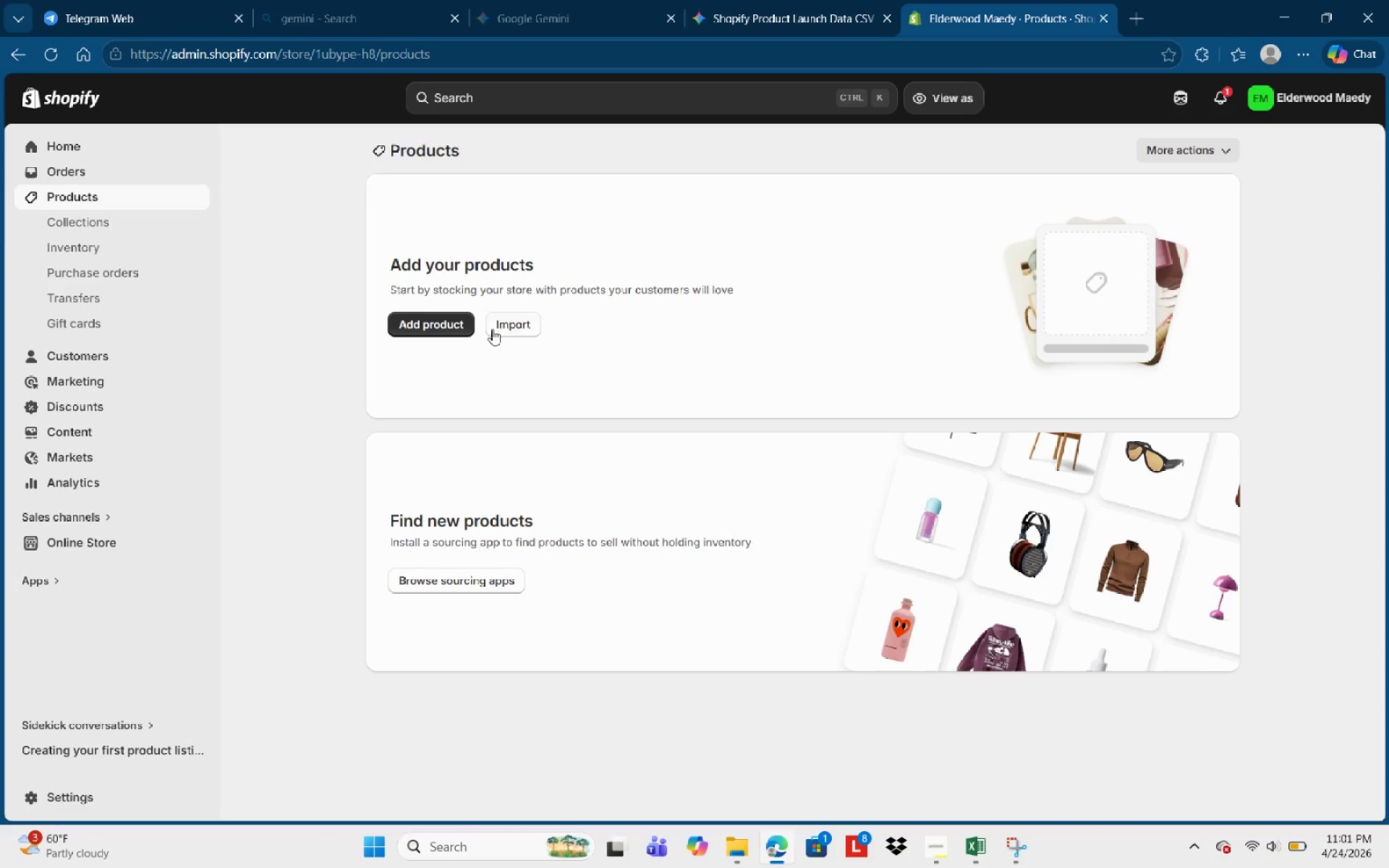 
left_click([519, 331])
 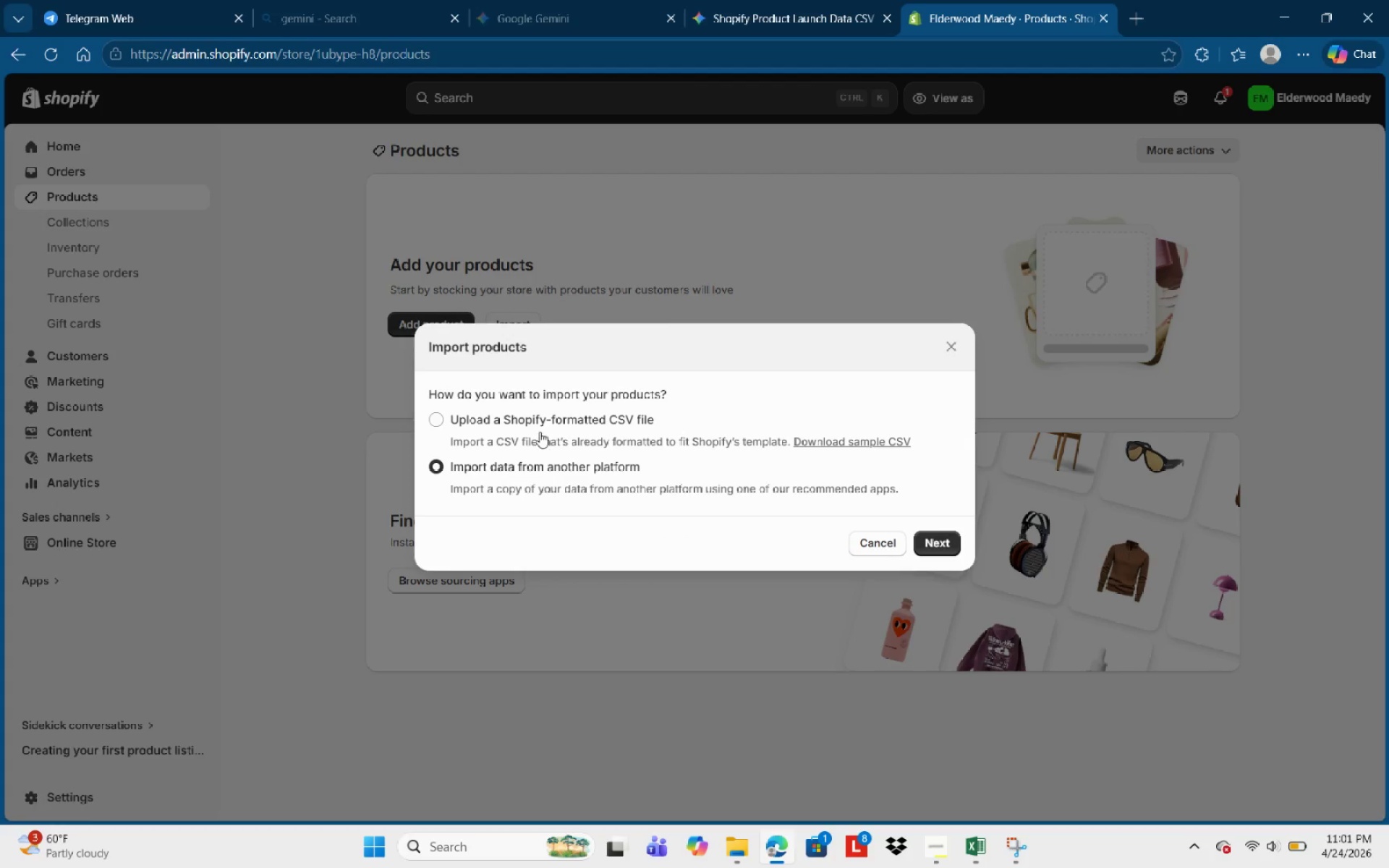 
left_click([542, 427])
 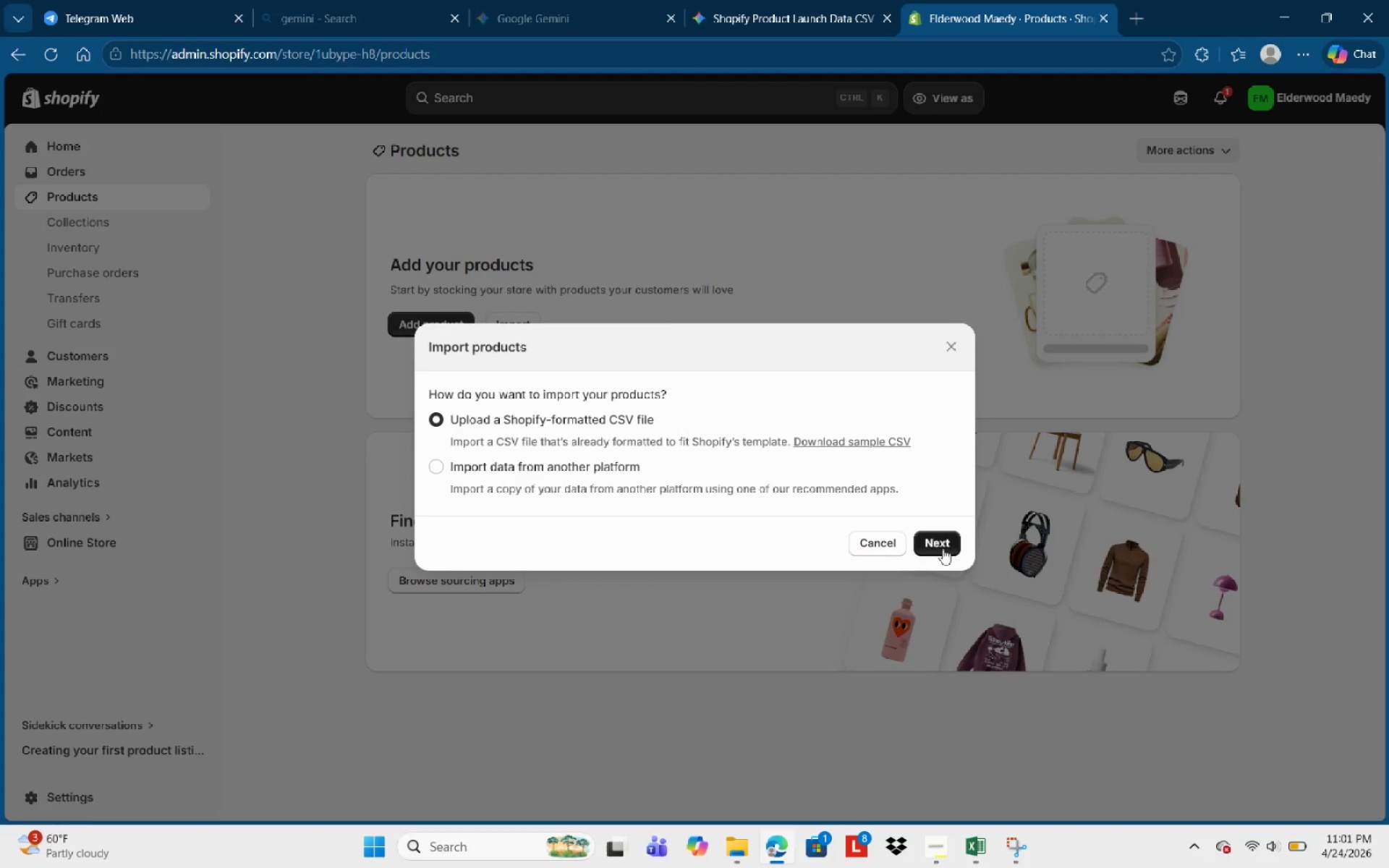 
wait(6.3)
 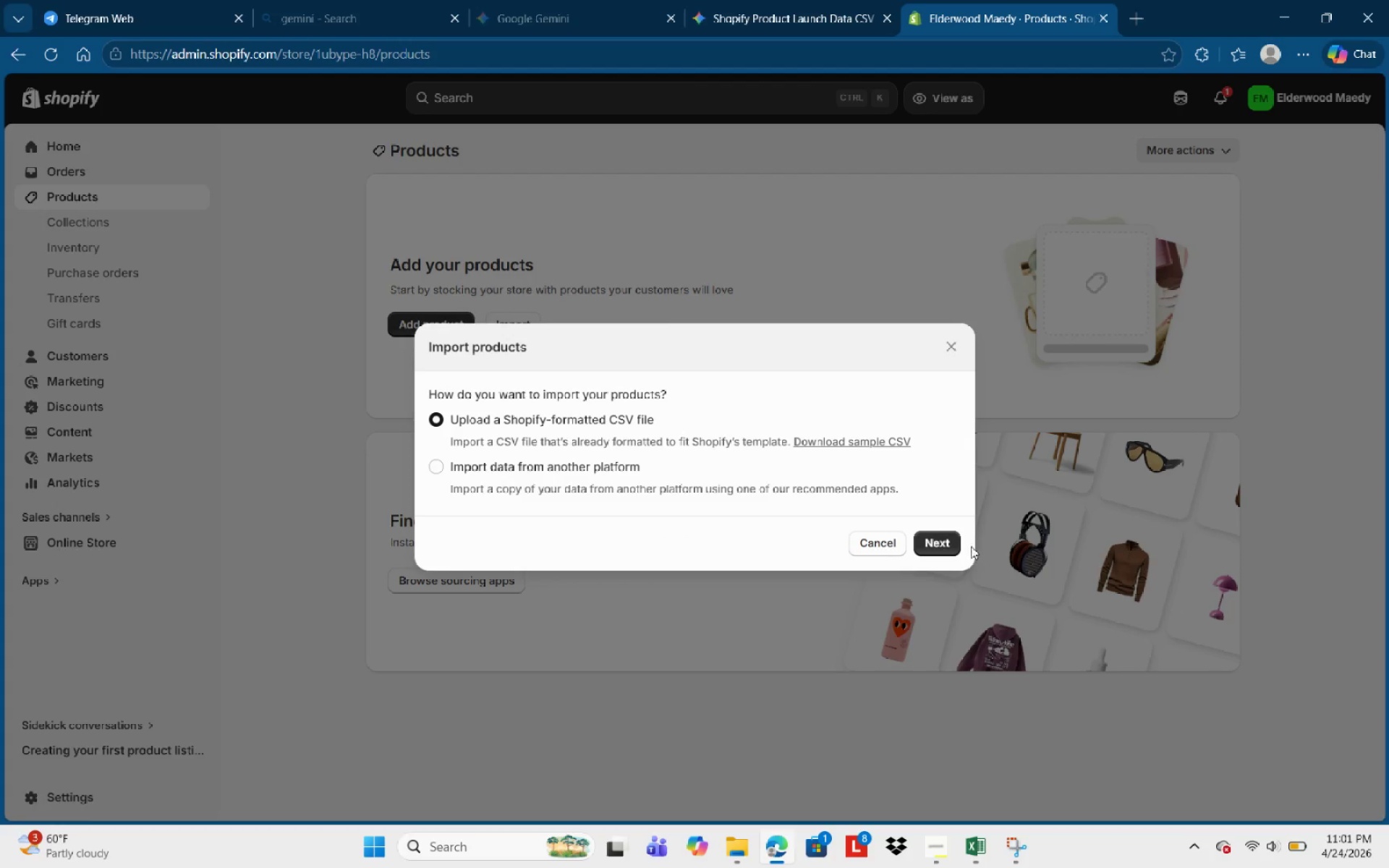 
left_click([695, 445])
 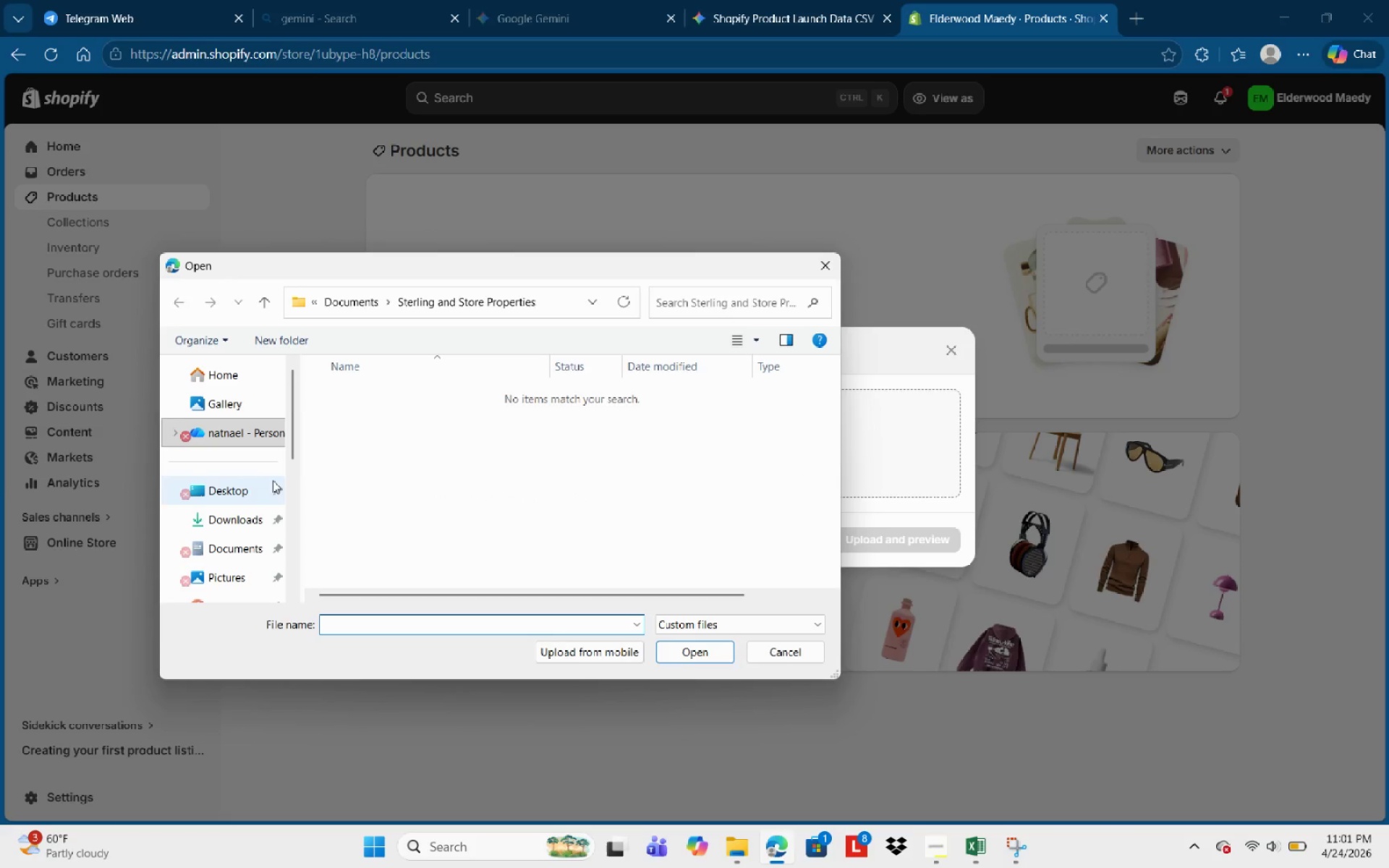 
left_click([232, 524])
 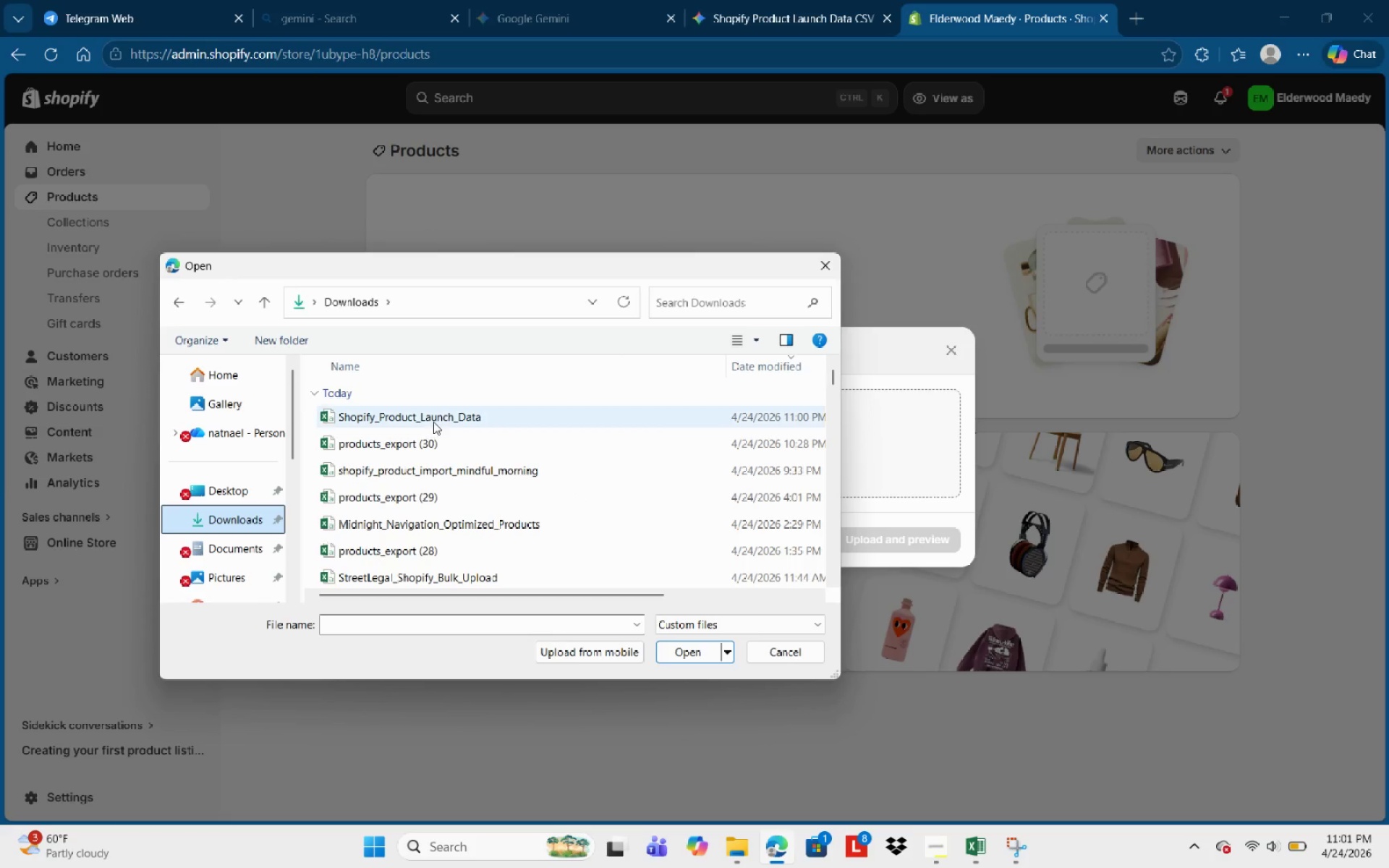 
left_click([433, 420])
 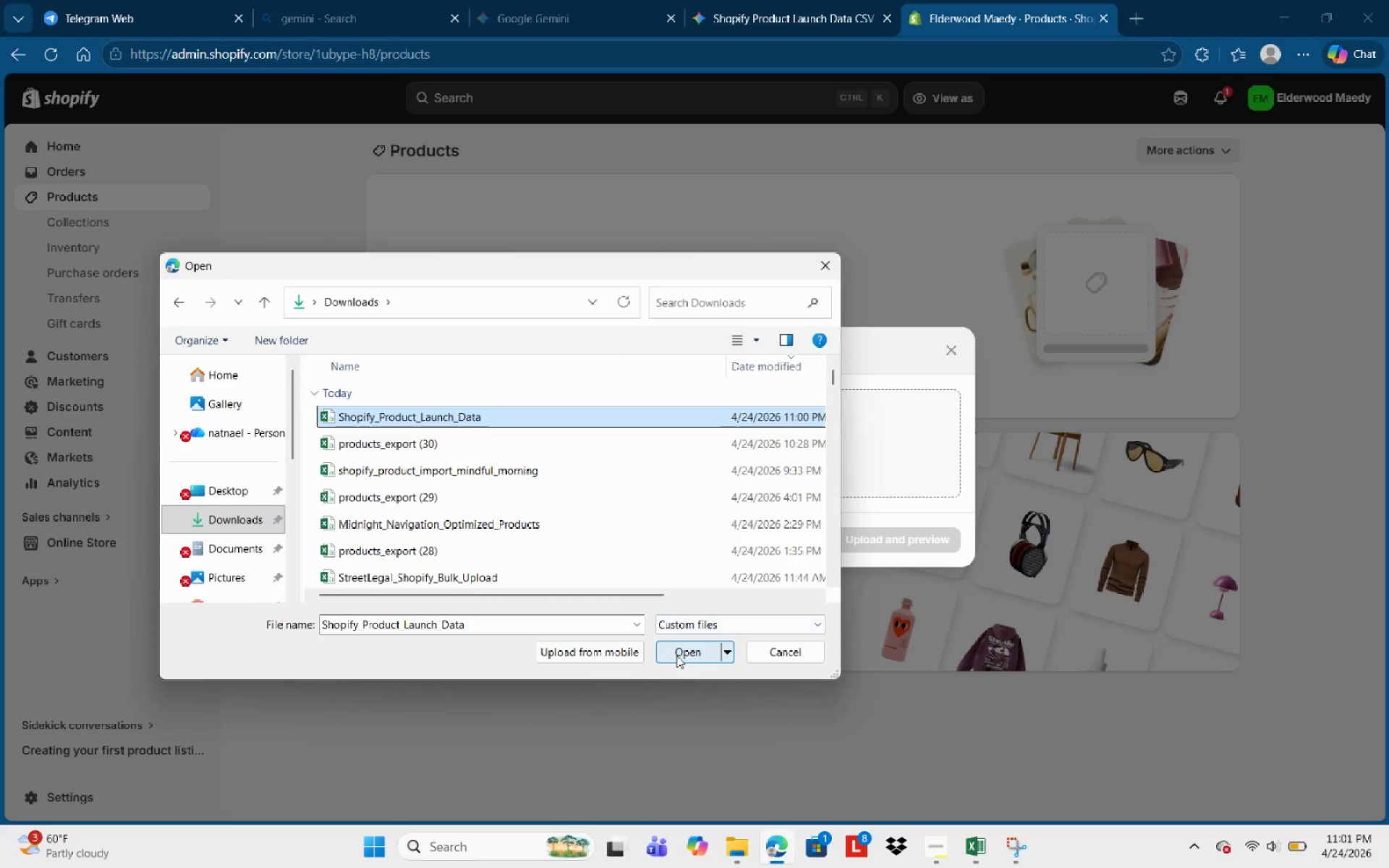 
wait(9.77)
 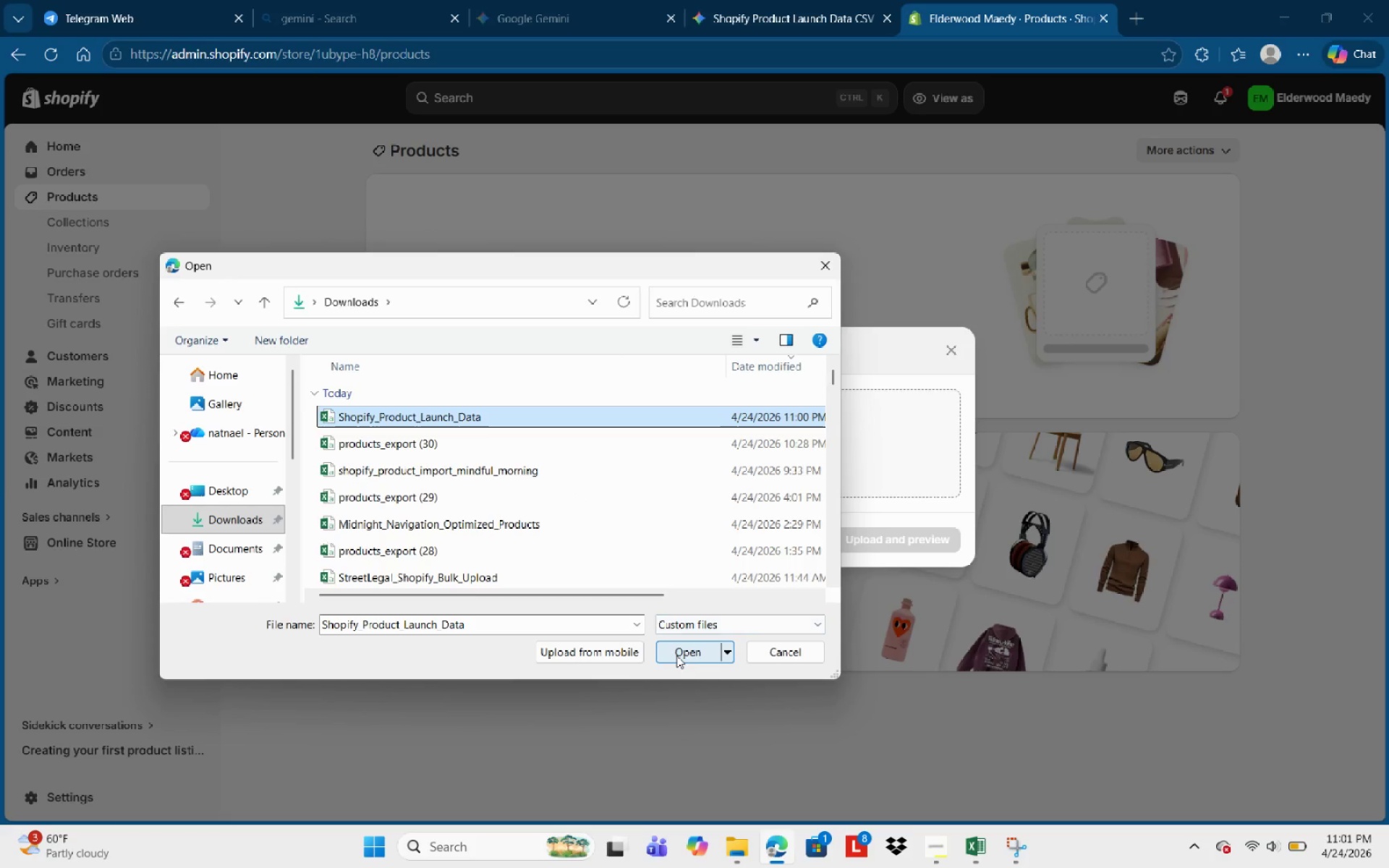 
left_click([689, 647])
 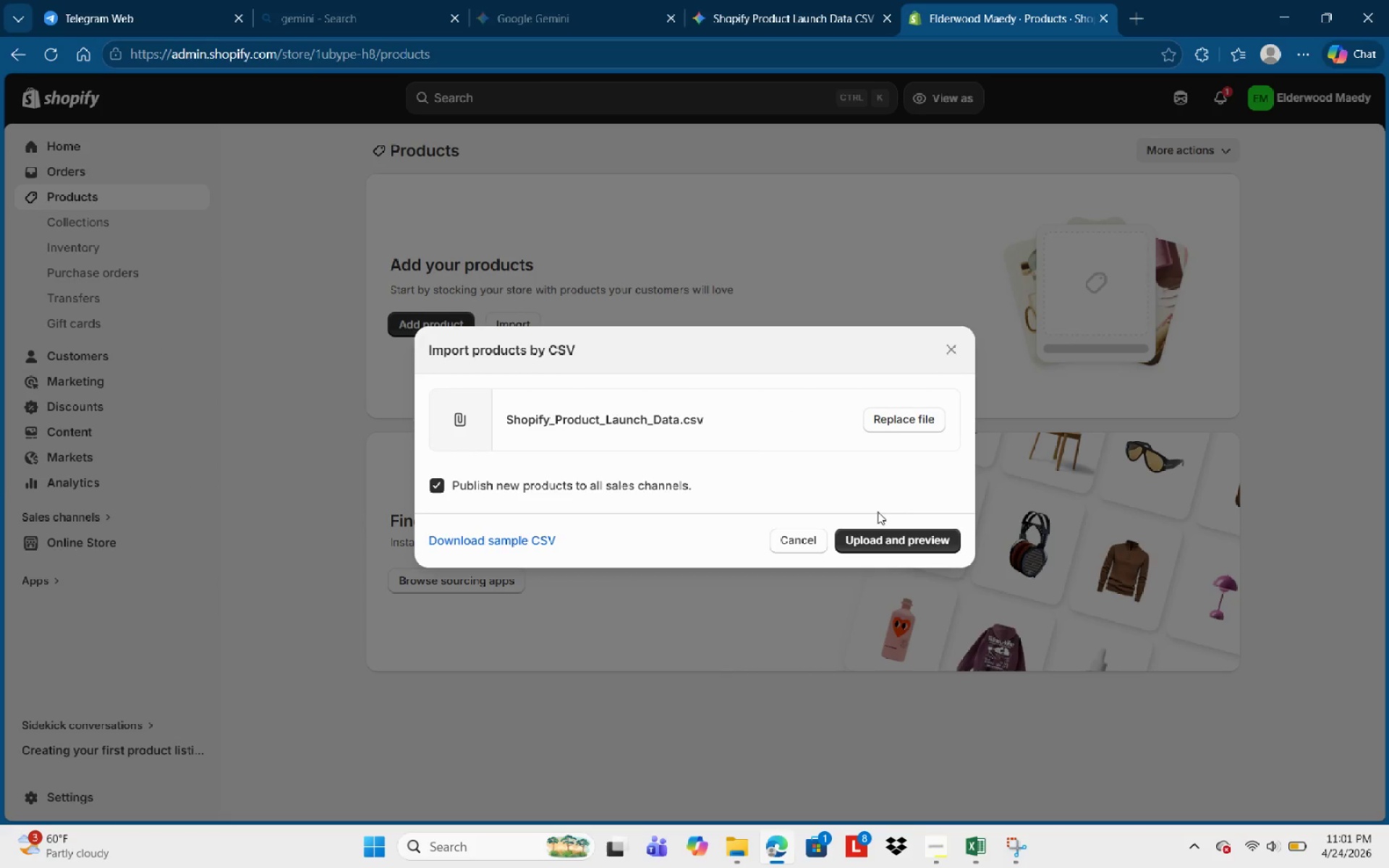 
left_click([900, 527])
 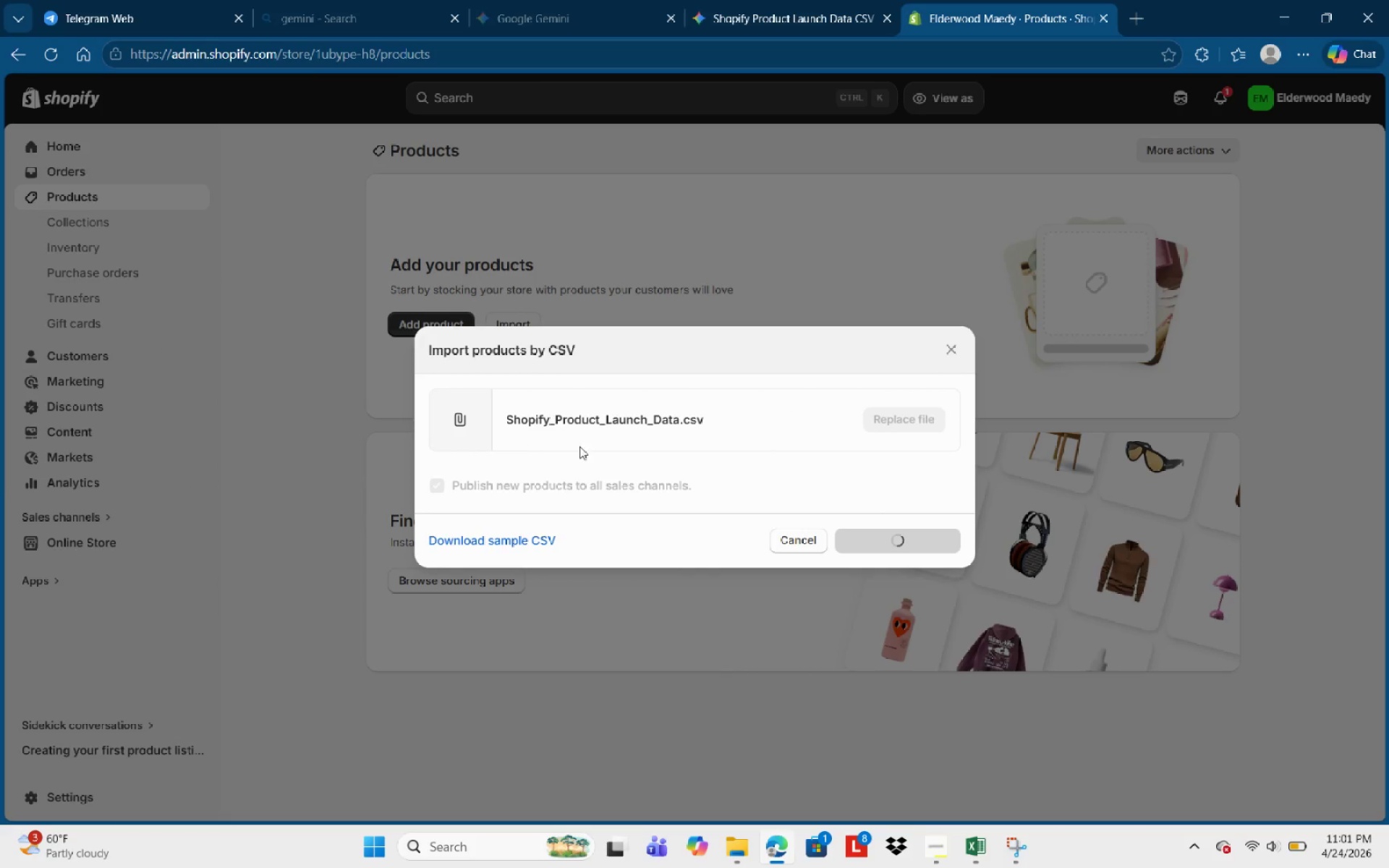 
scroll: coordinate [674, 453], scroll_direction: down, amount: 10.0
 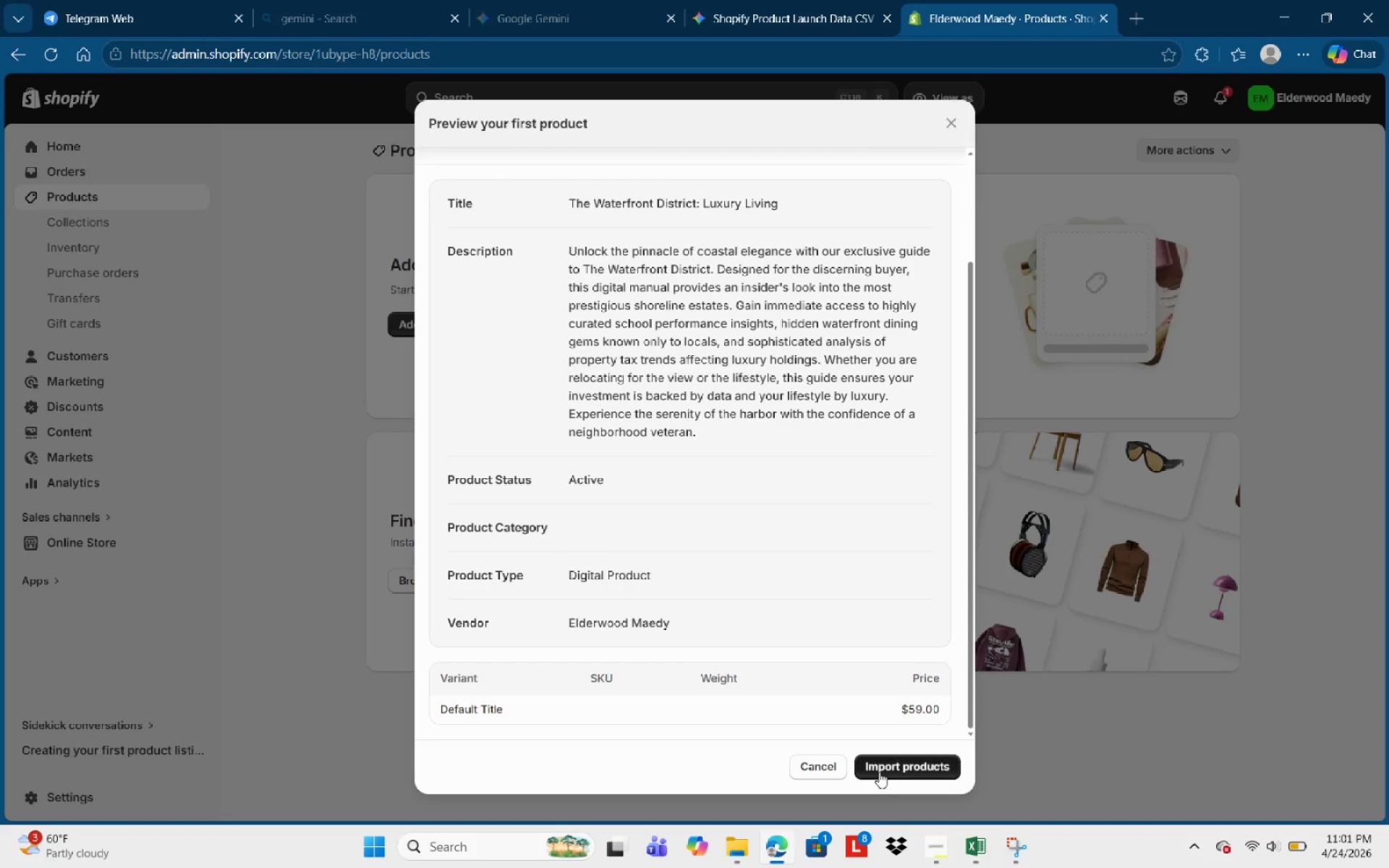 
left_click([879, 772])
 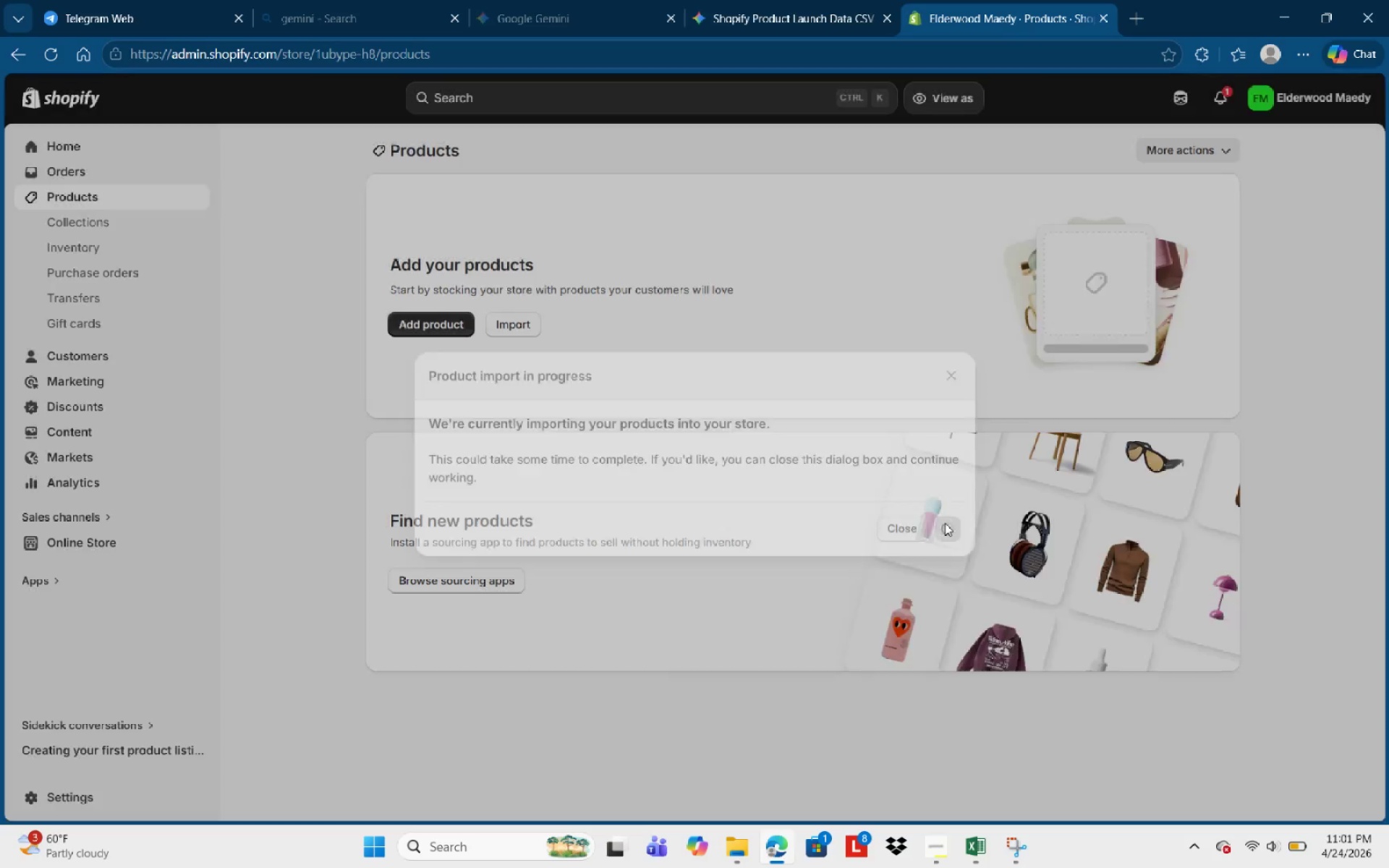 
wait(11.36)
 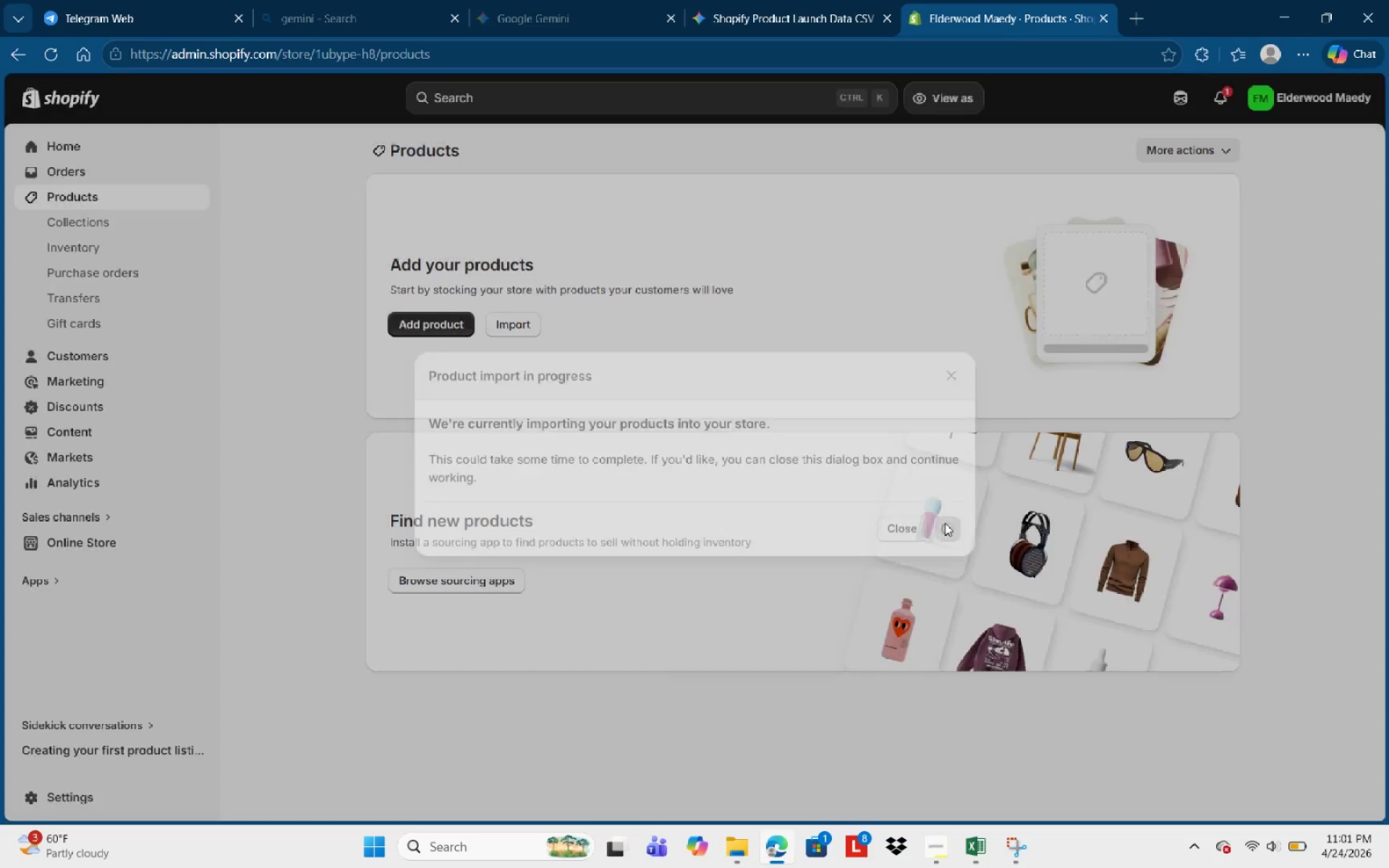 
left_click([288, 327])
 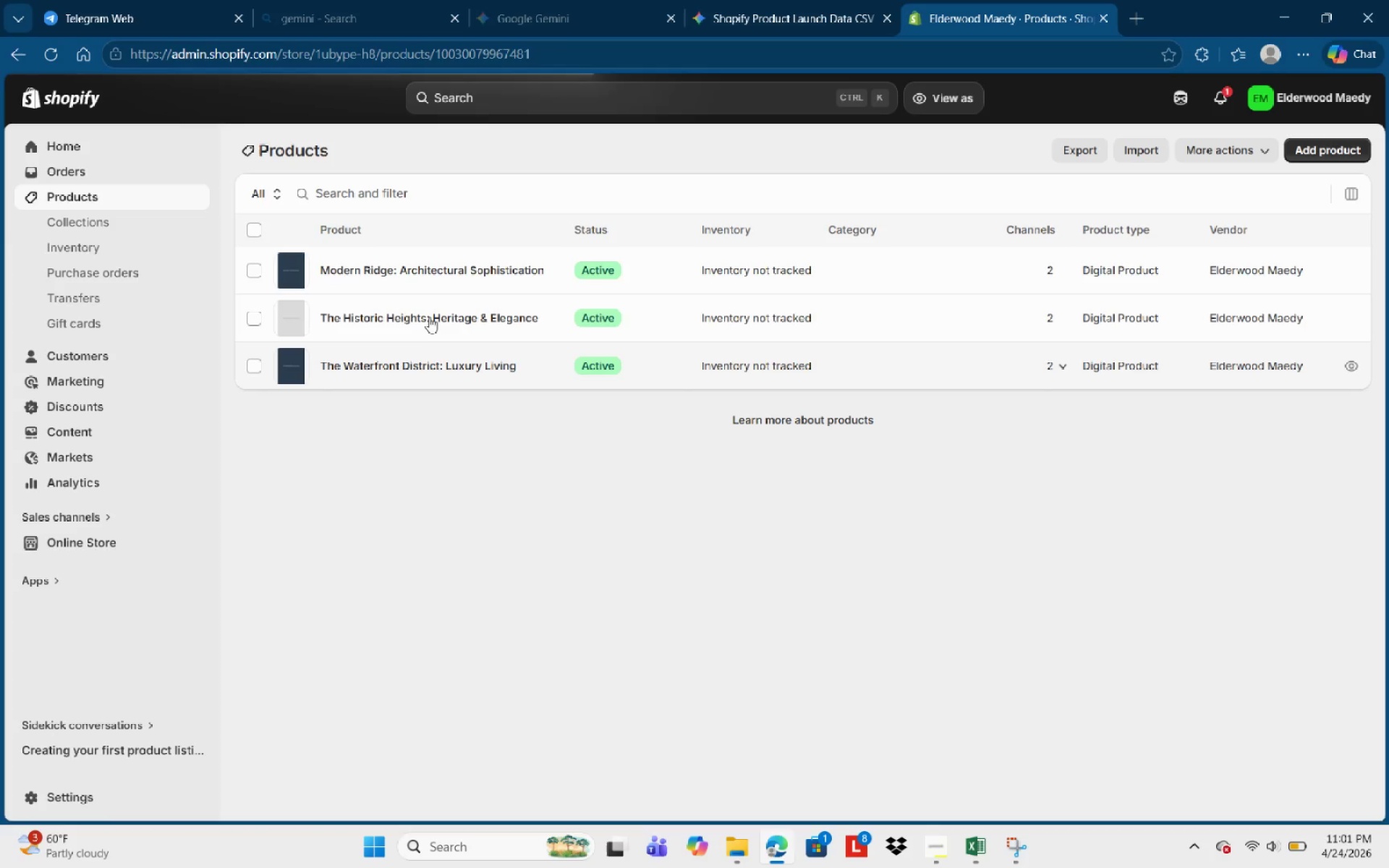 
left_click([422, 313])
 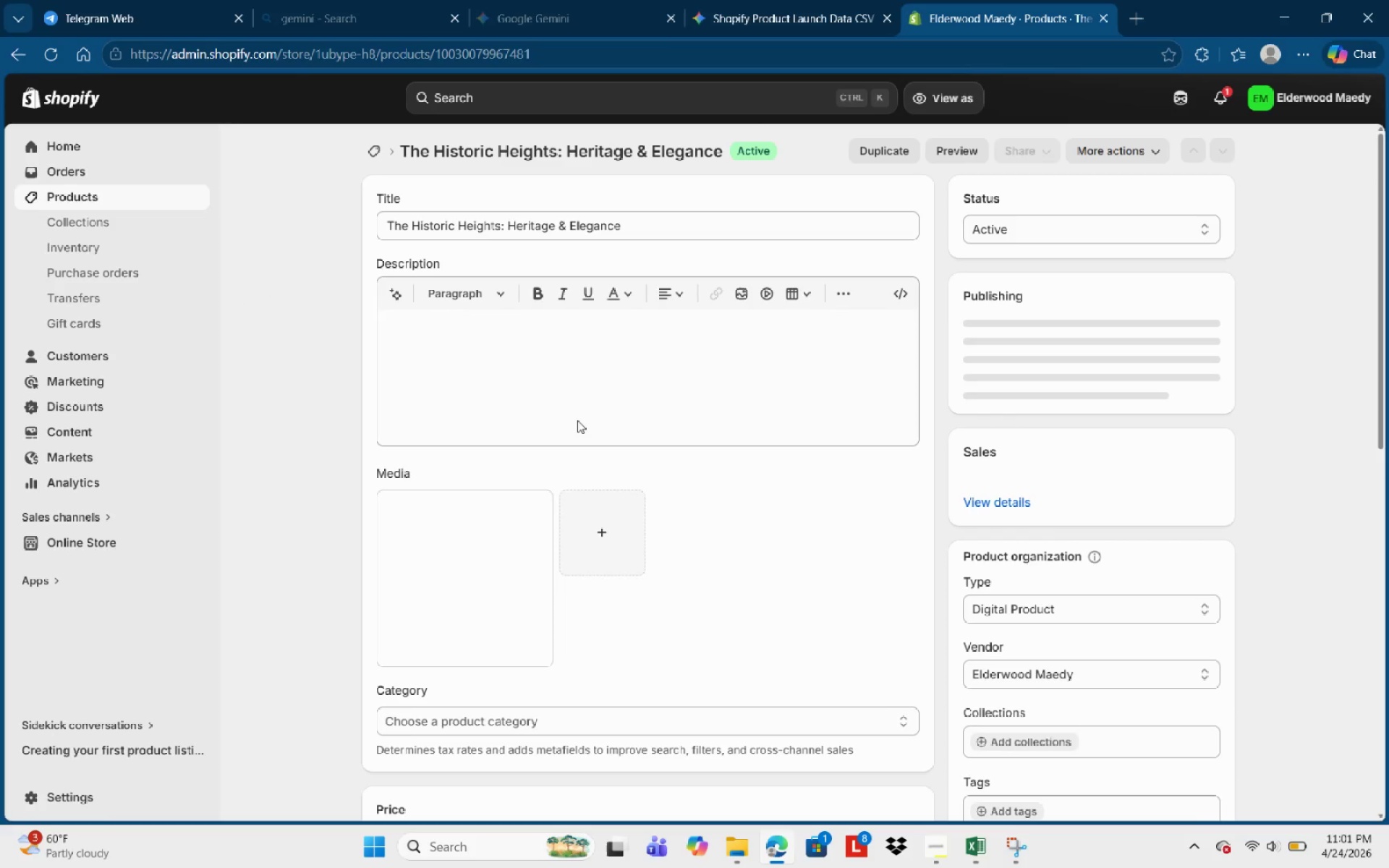 
scroll: coordinate [577, 421], scroll_direction: down, amount: 3.0
 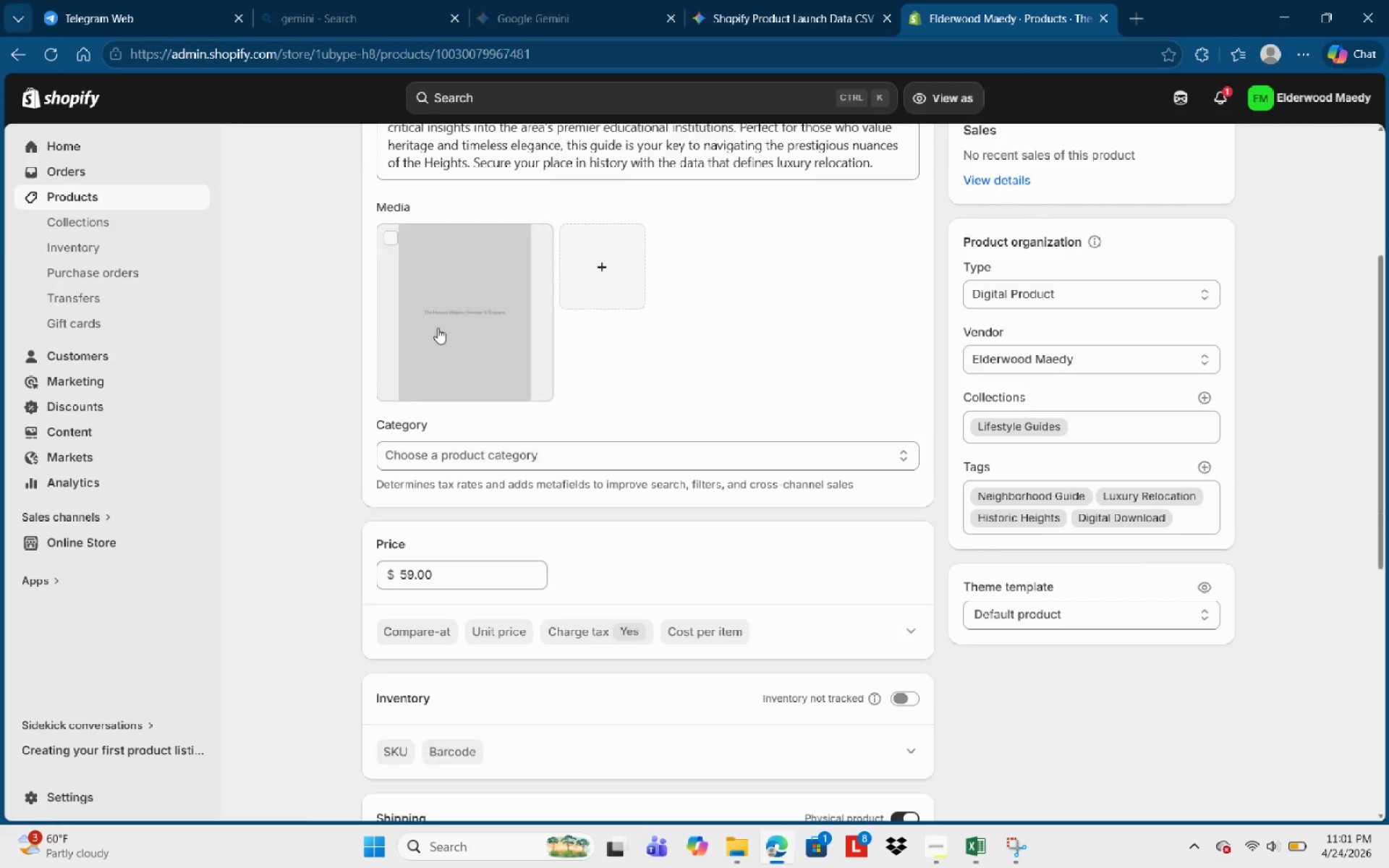 
left_click([438, 326])
 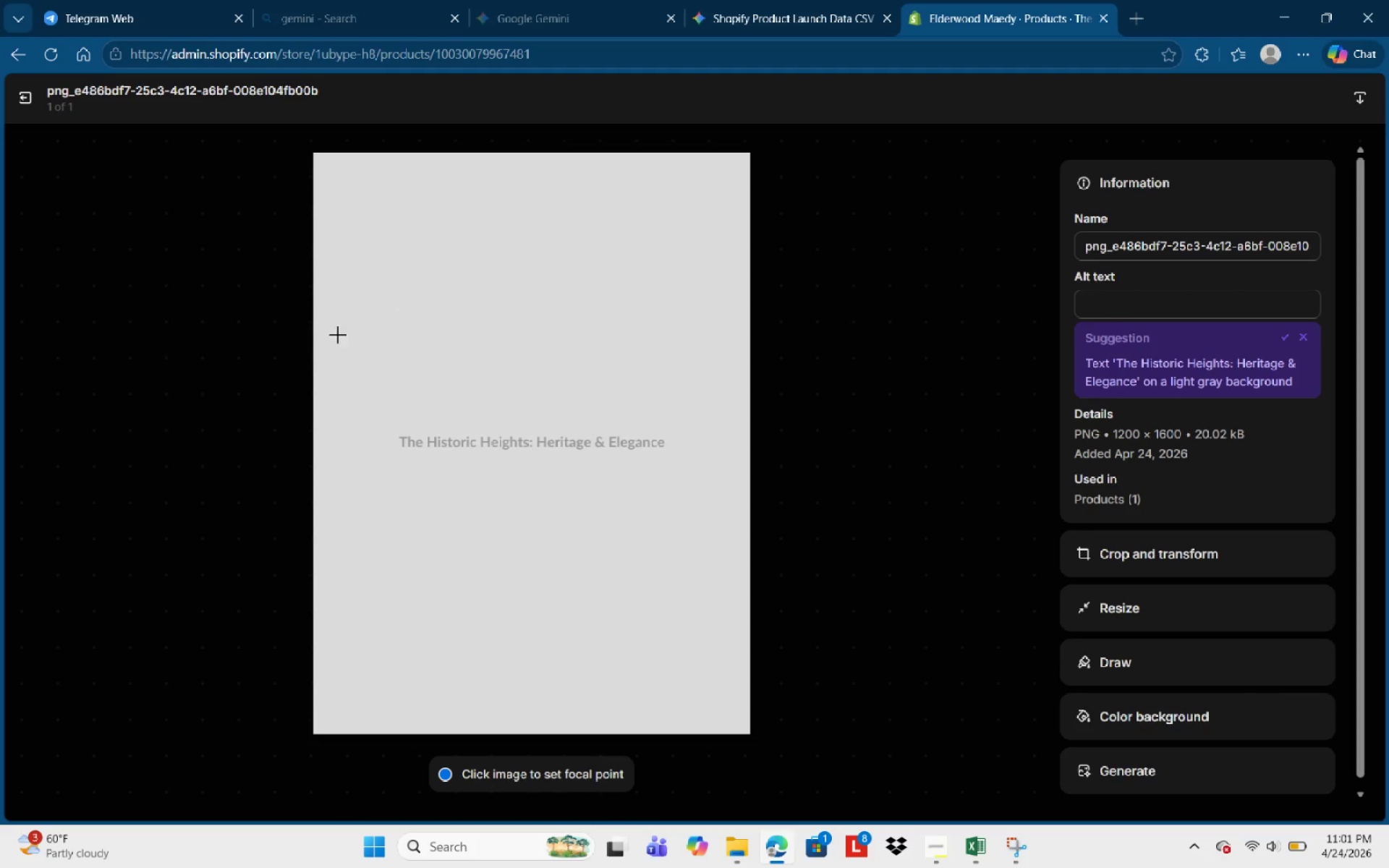 
wait(5.61)
 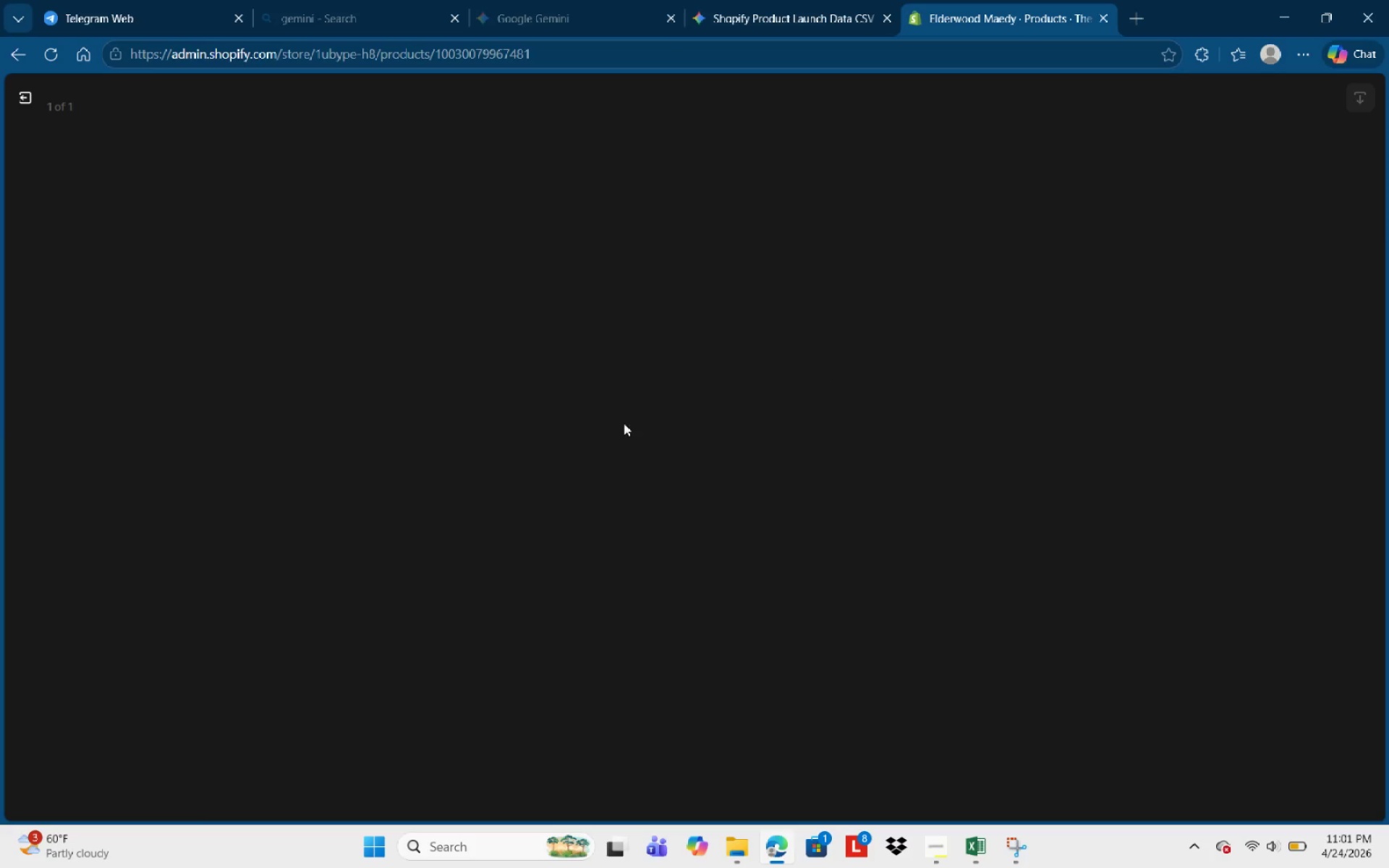 
left_click([28, 101])
 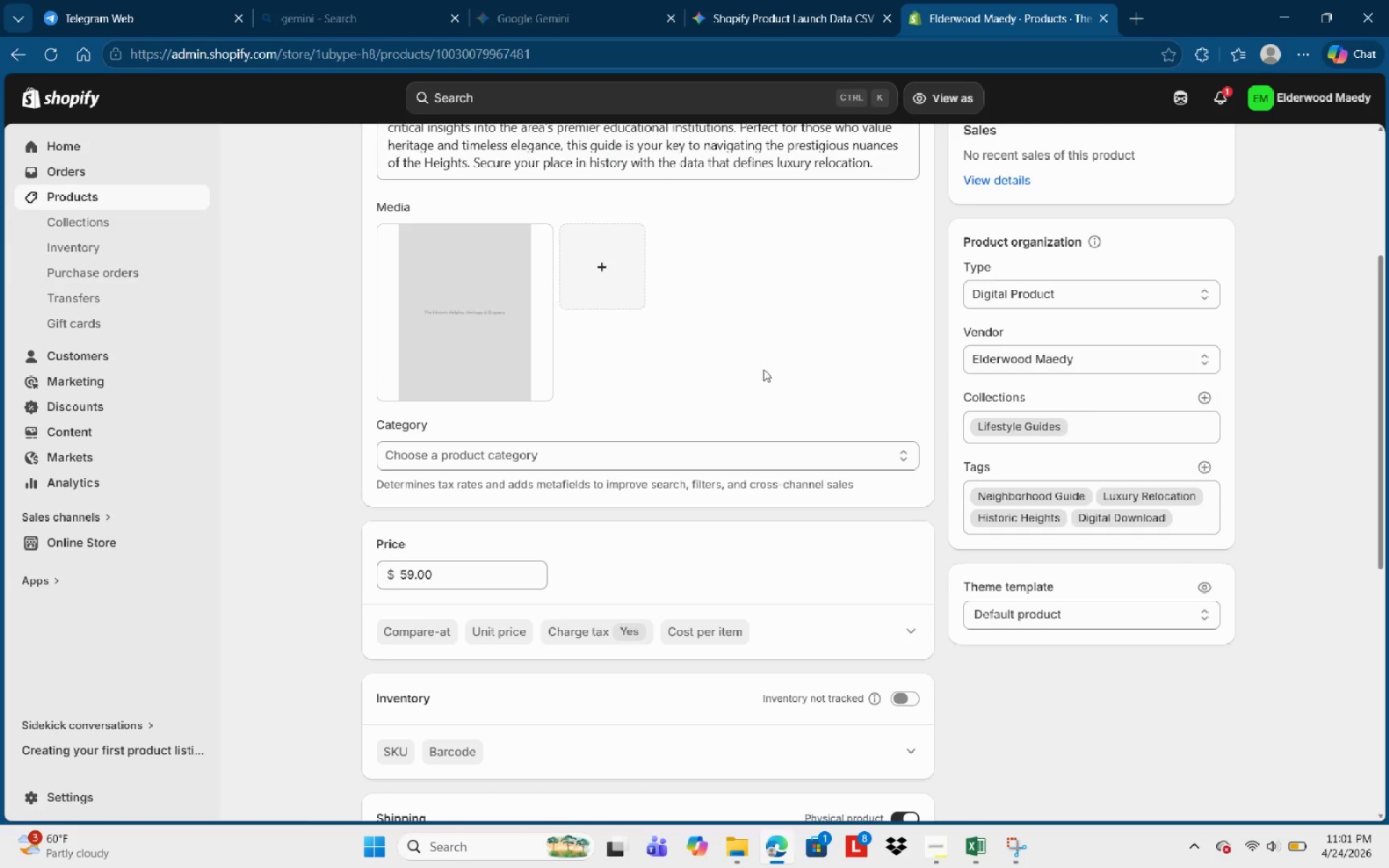 
scroll: coordinate [739, 375], scroll_direction: up, amount: 8.0
 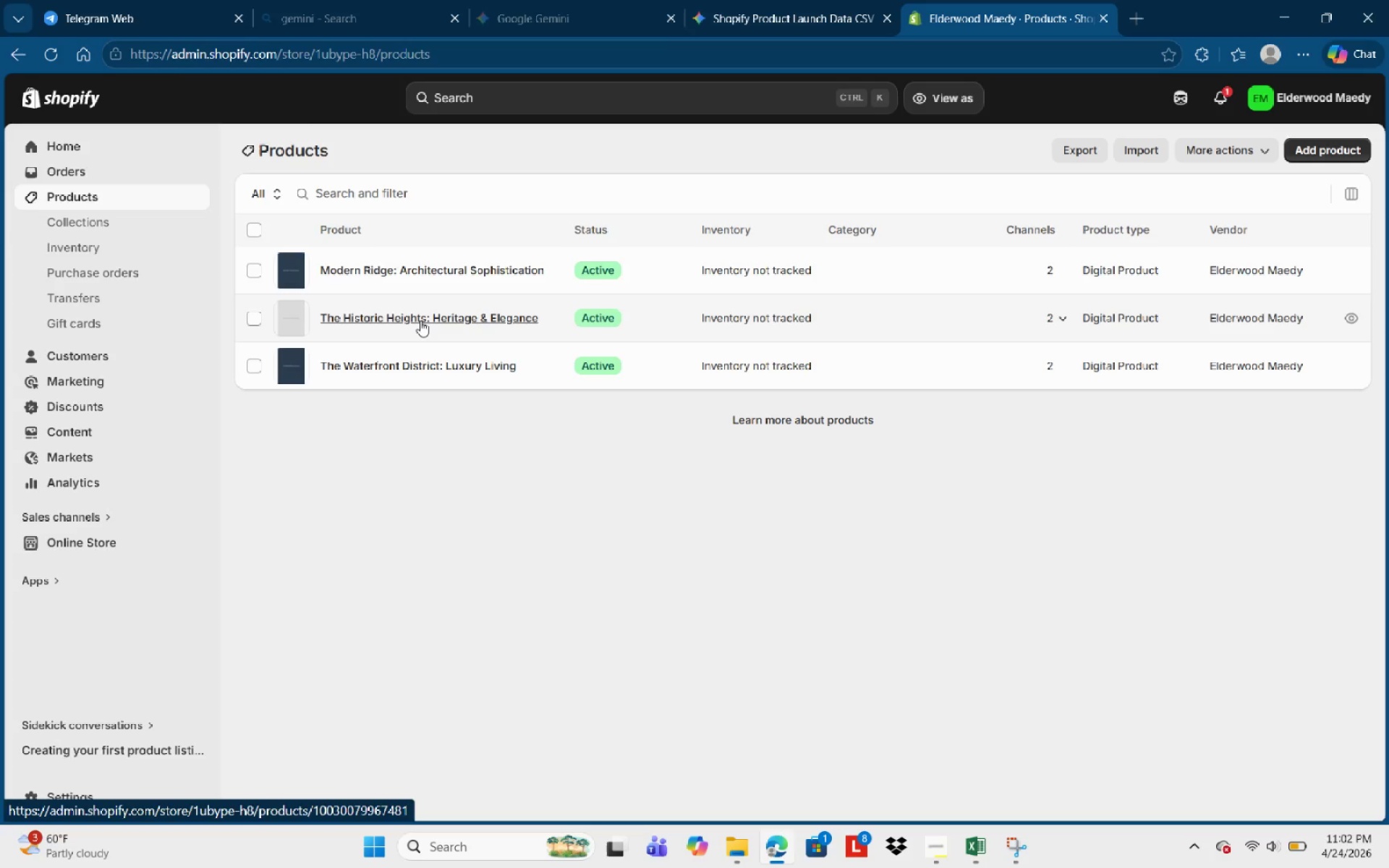 
wait(26.84)
 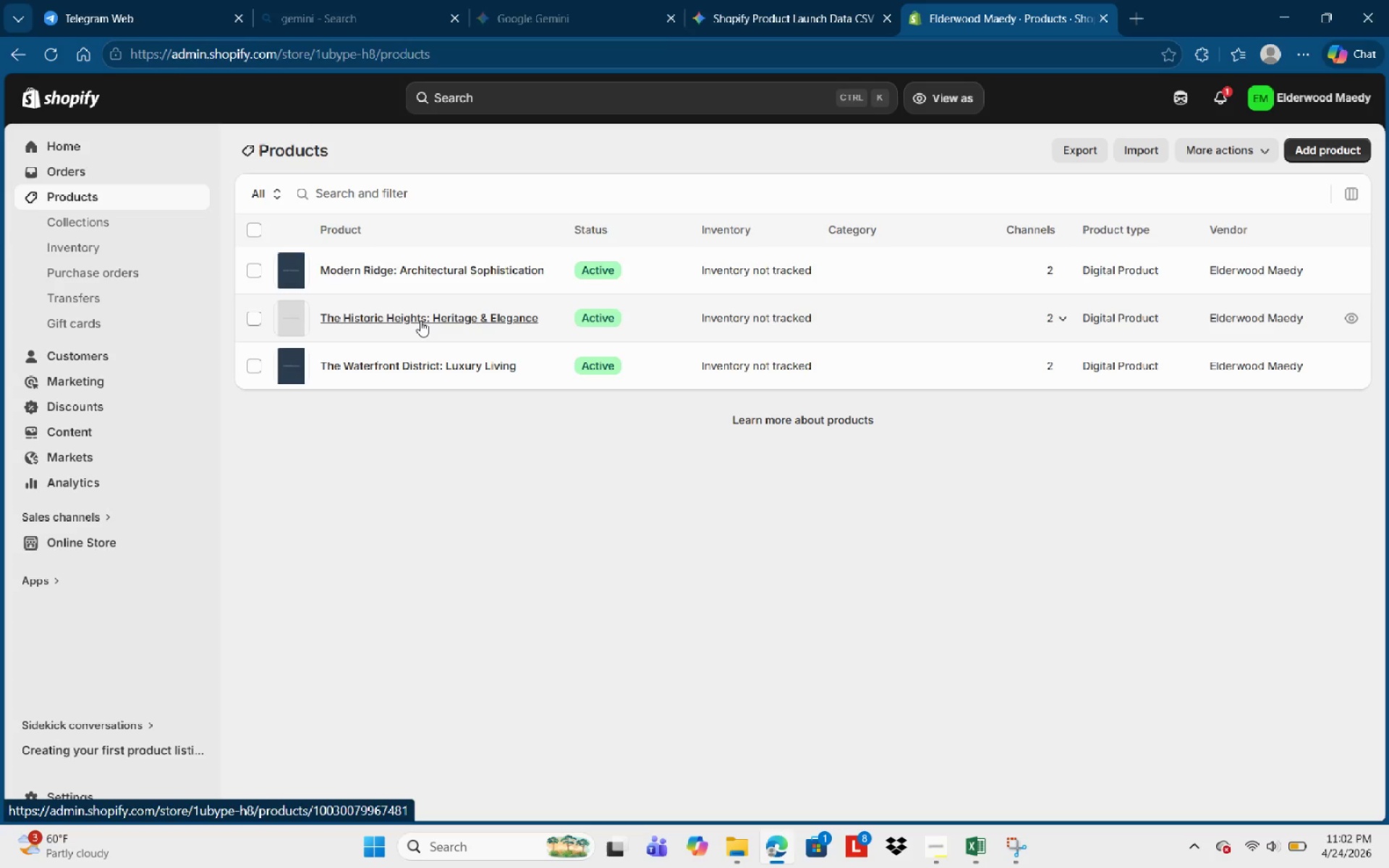 
left_click([969, 861])
 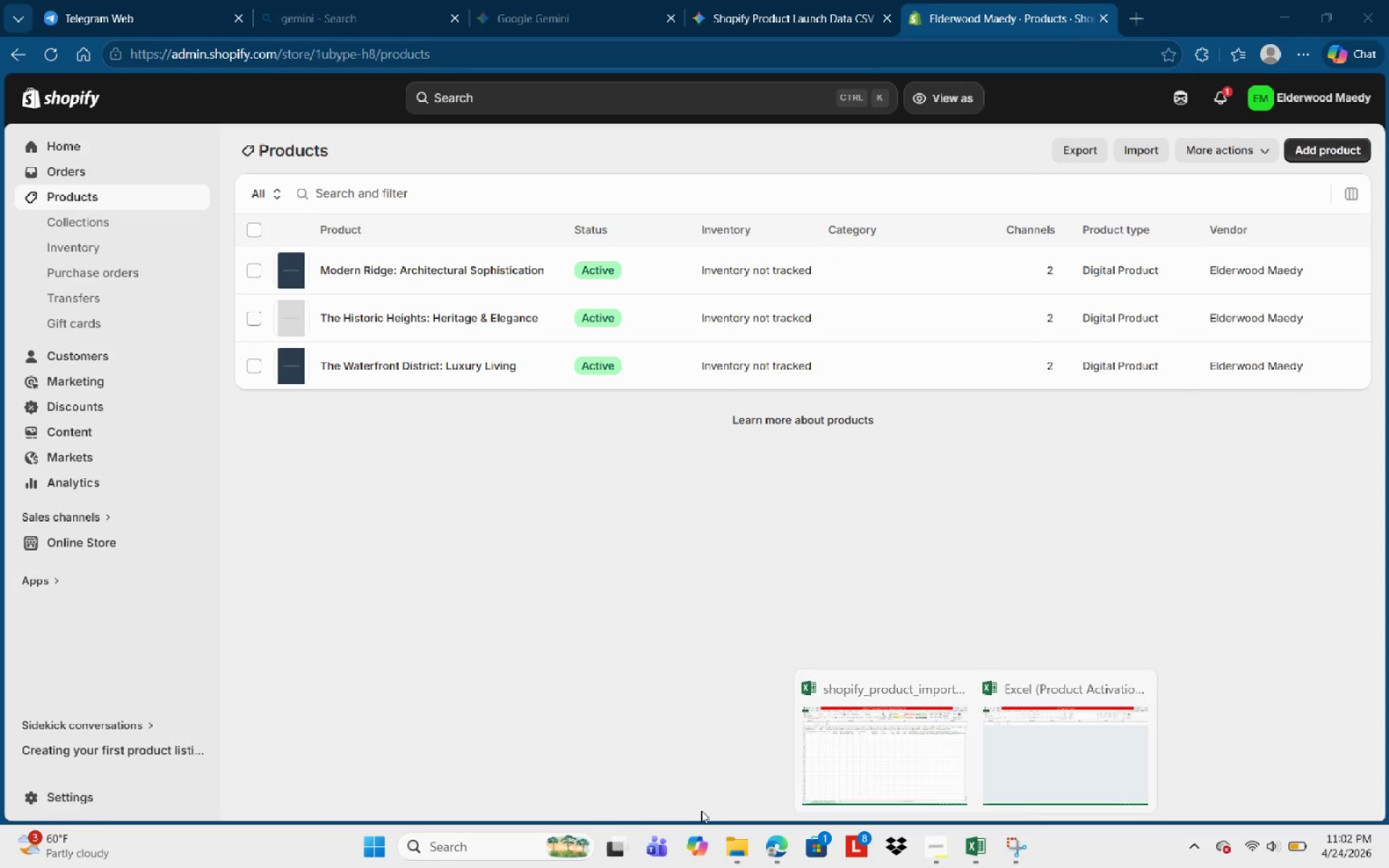 
left_click([745, 851])
 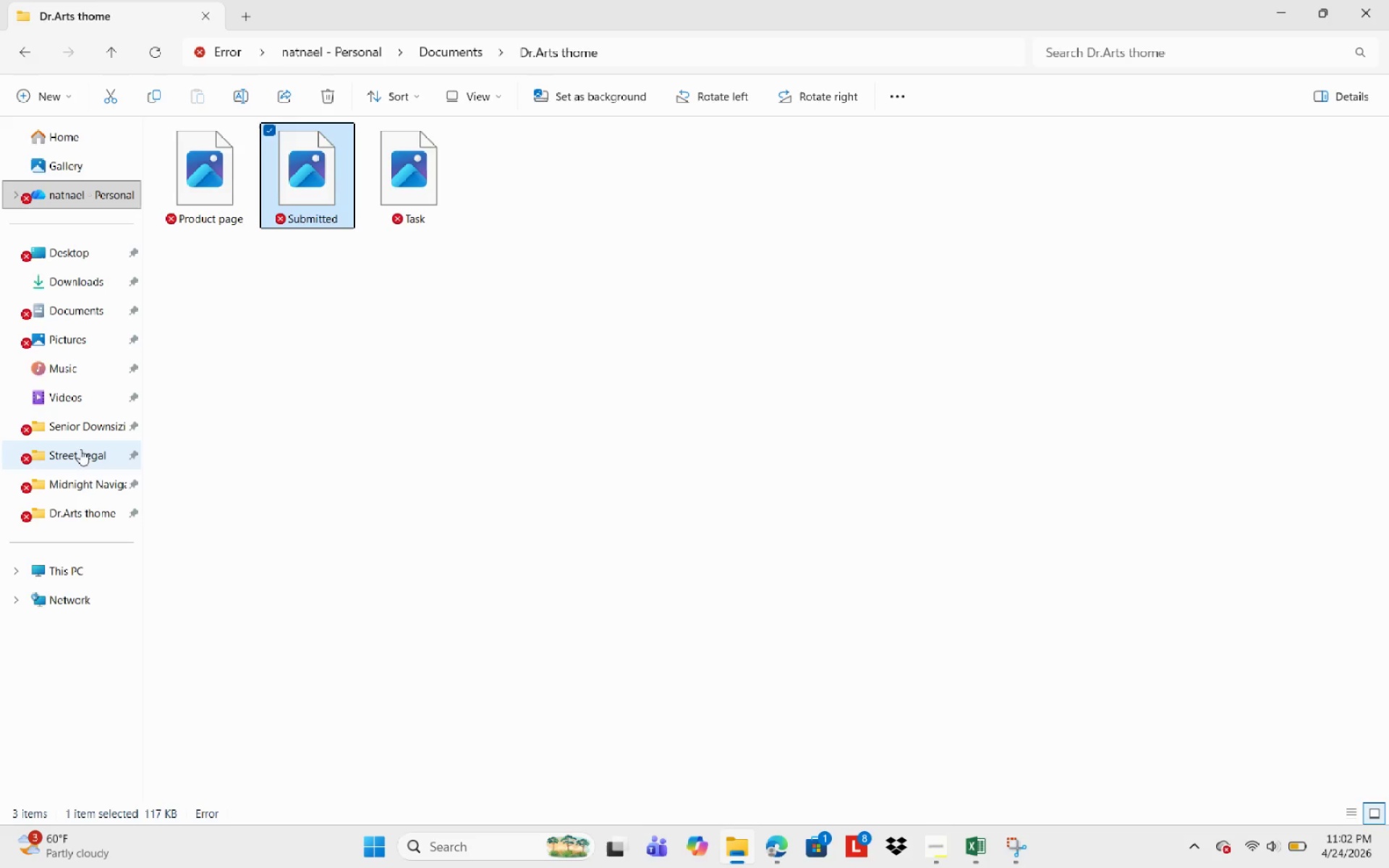 
left_click([94, 282])
 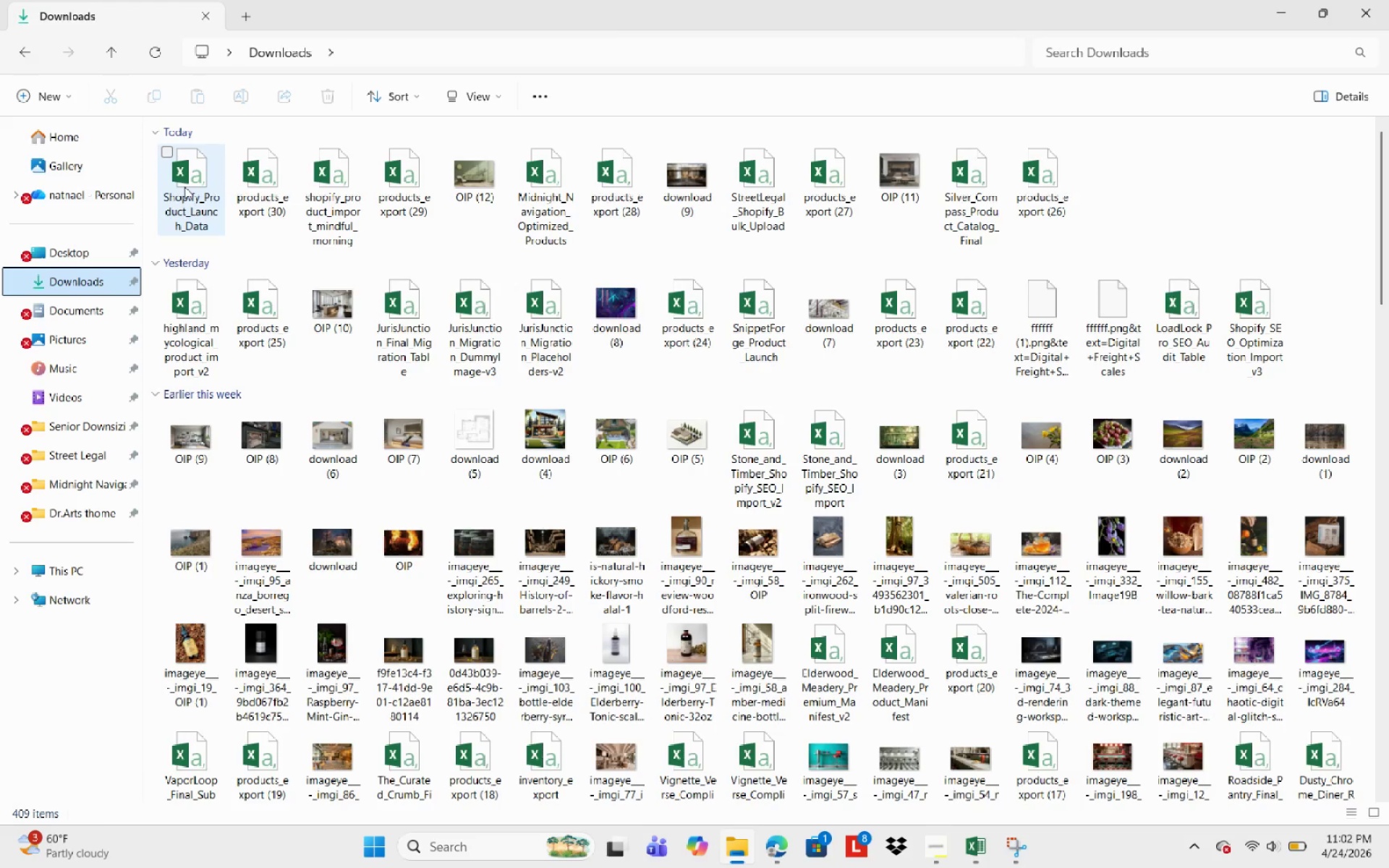 
double_click([184, 187])
 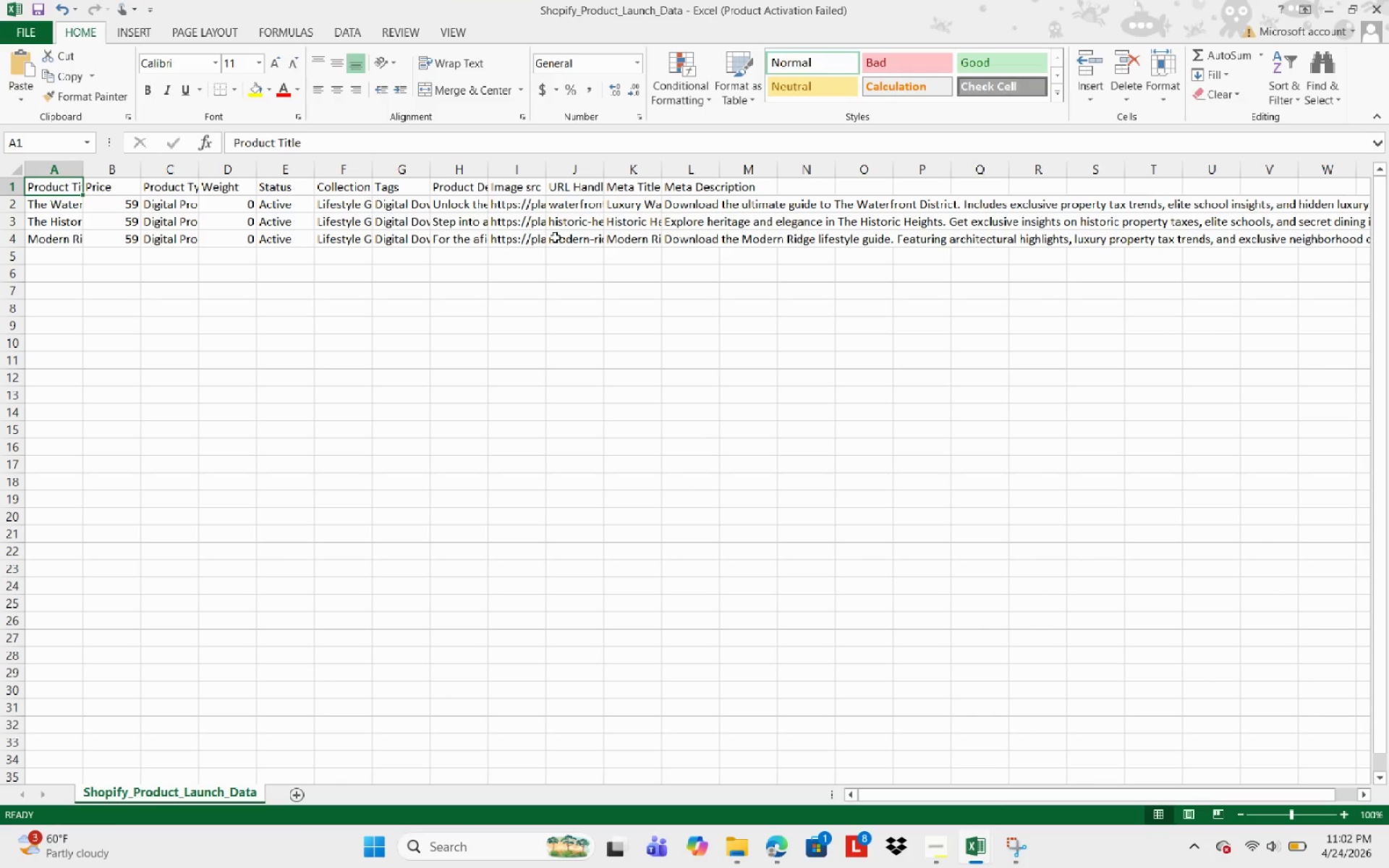 
left_click([428, 226])
 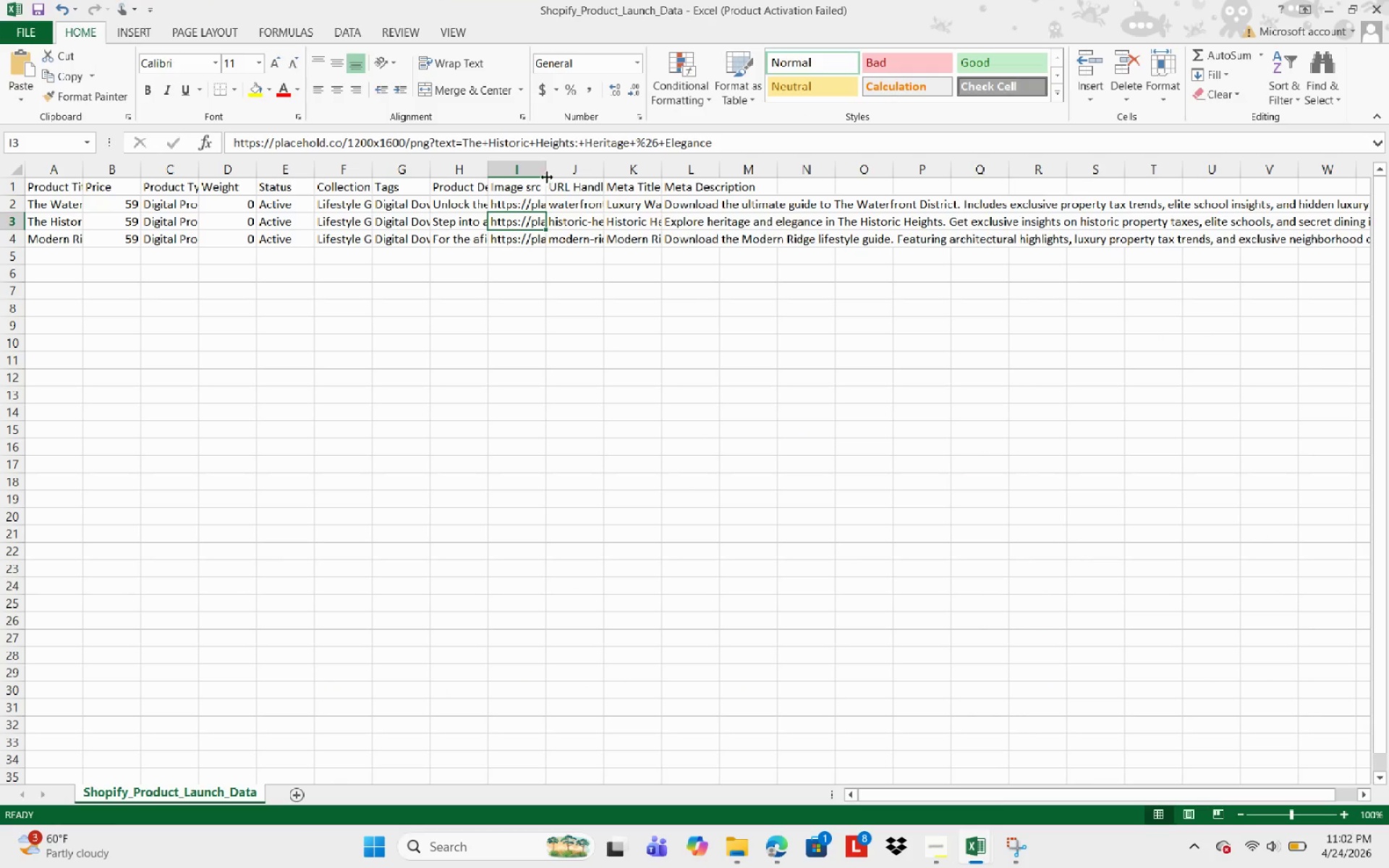 
left_click([547, 174])
 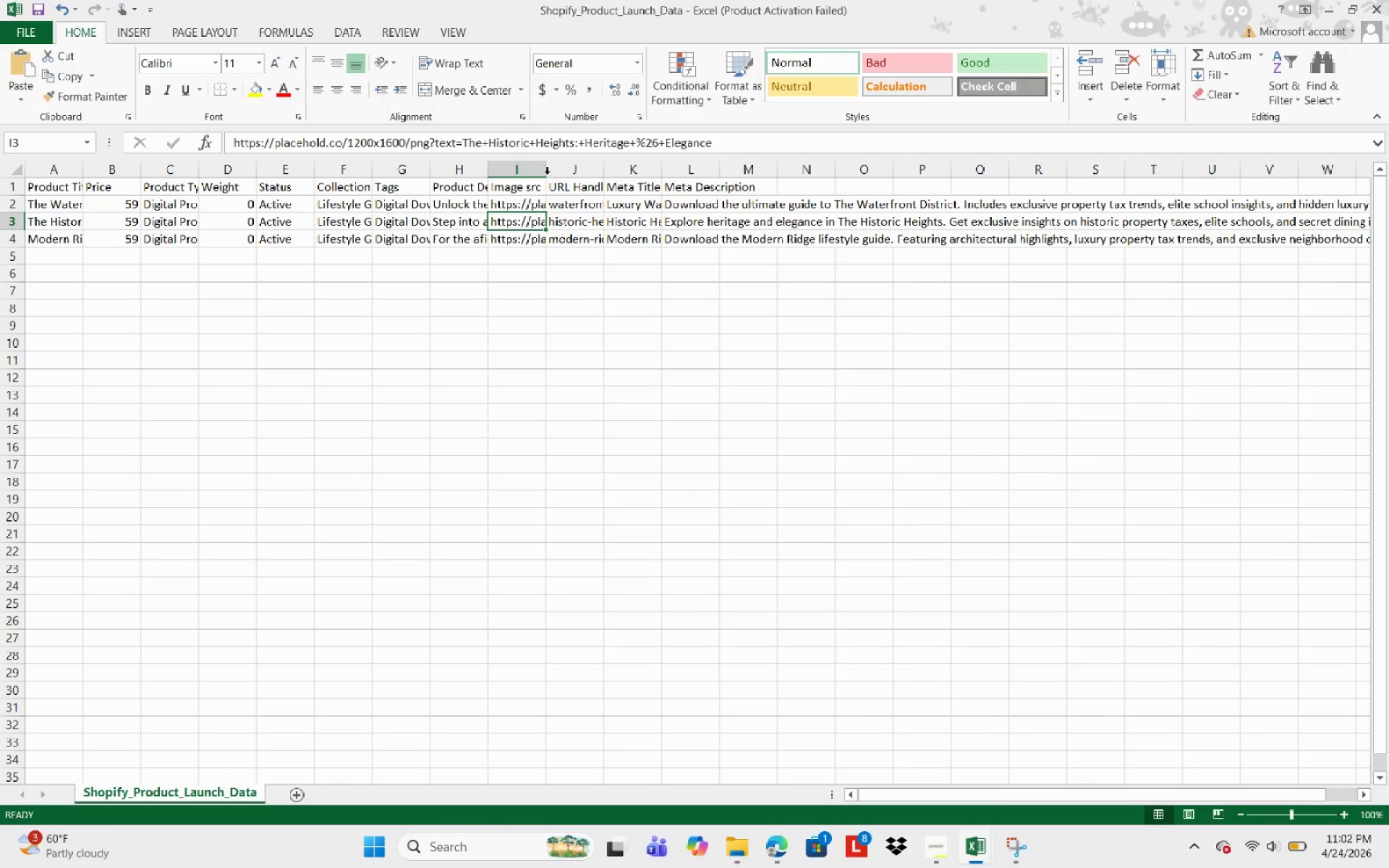 
left_click_drag(start_coordinate=[547, 174], to_coordinate=[687, 184])
 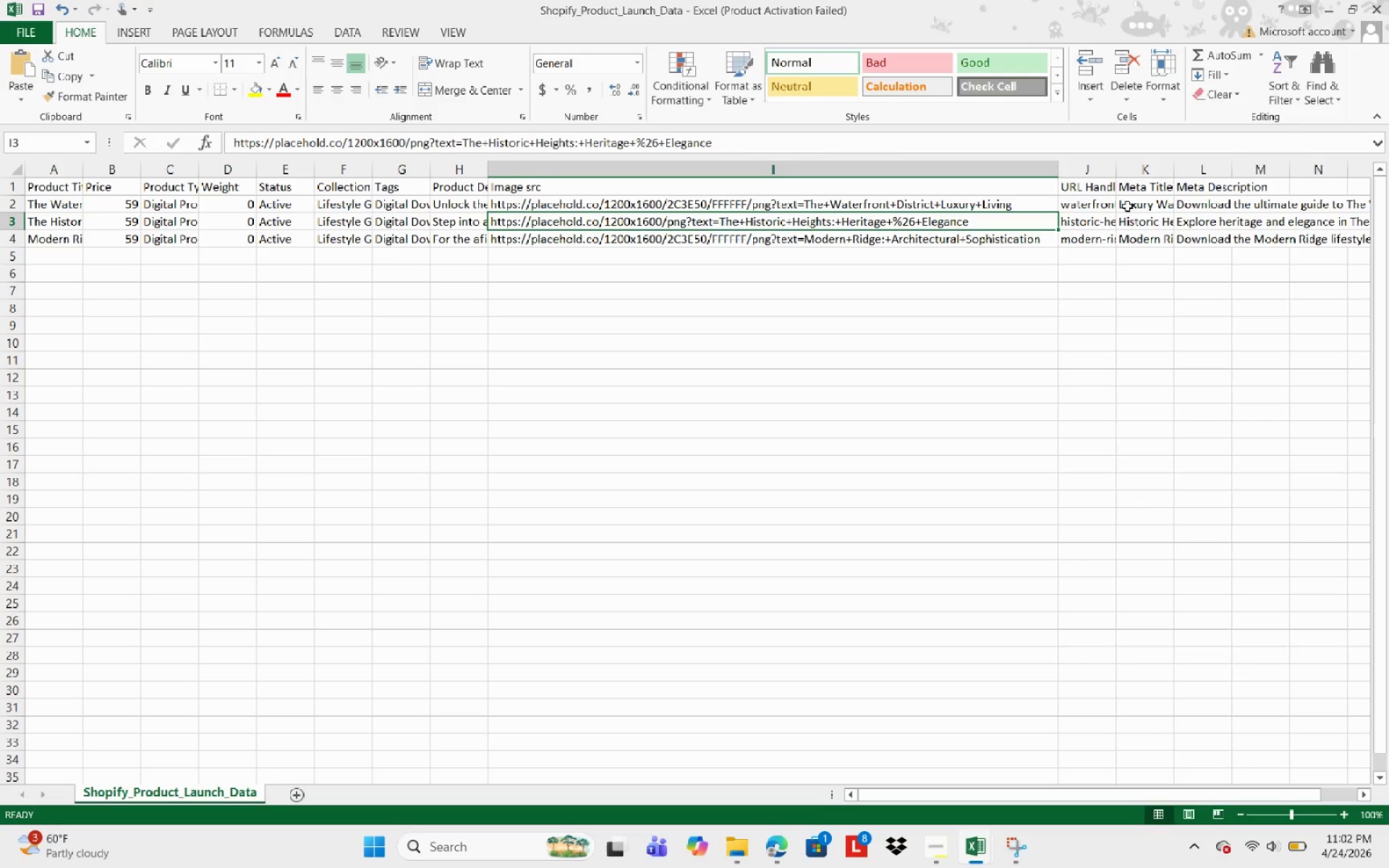 
wait(28.78)
 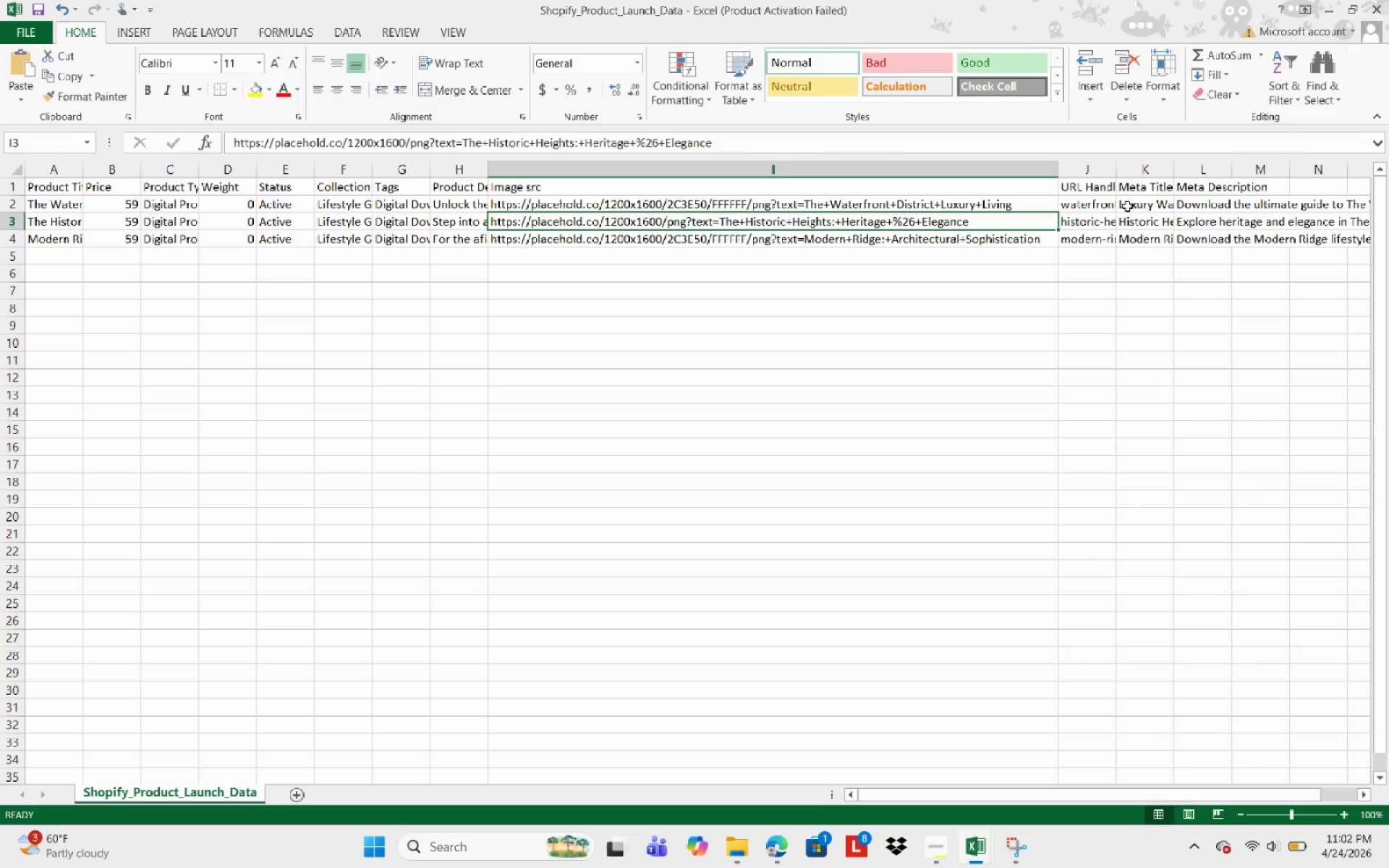 
left_click([550, 242])
 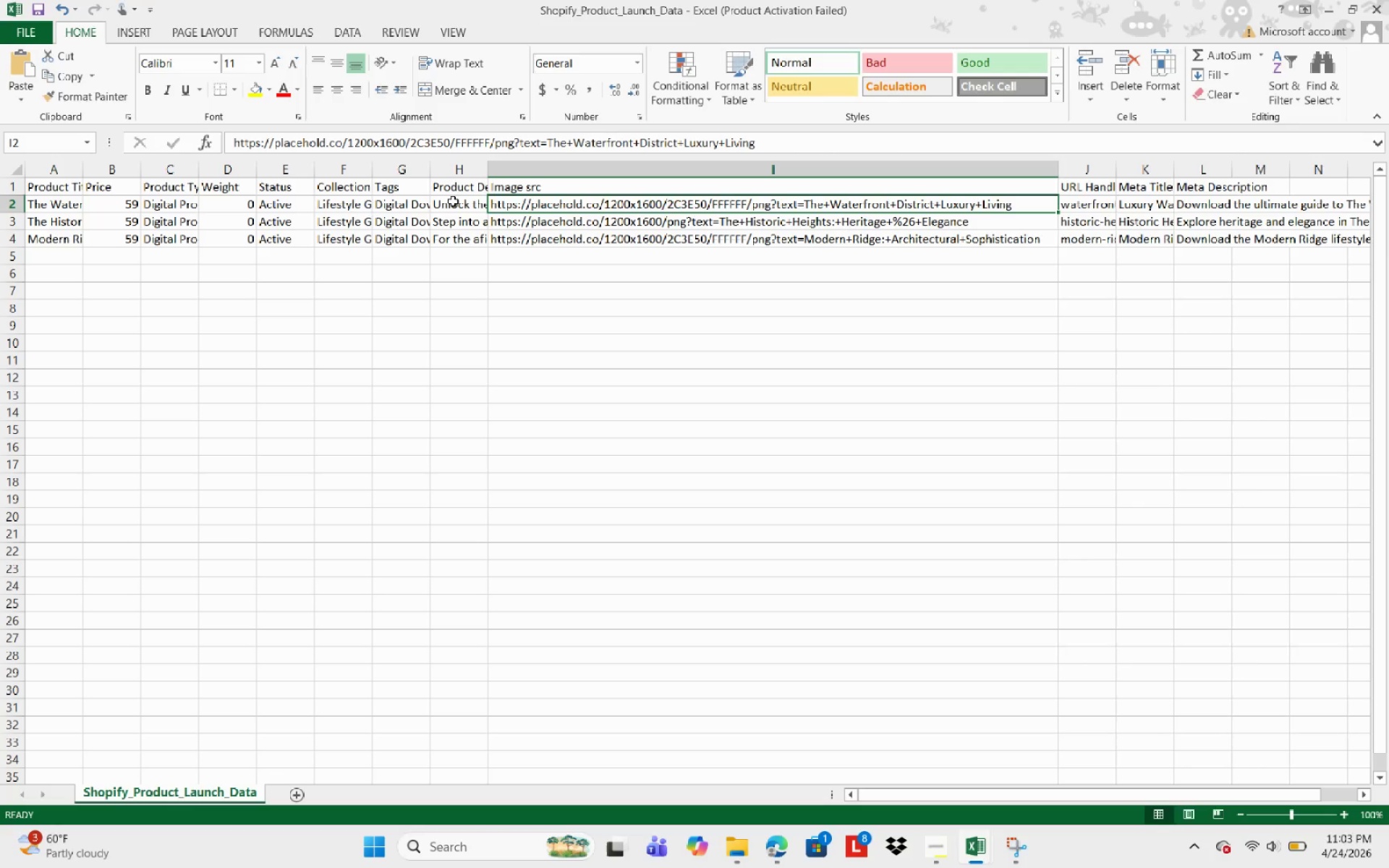 
wait(14.03)
 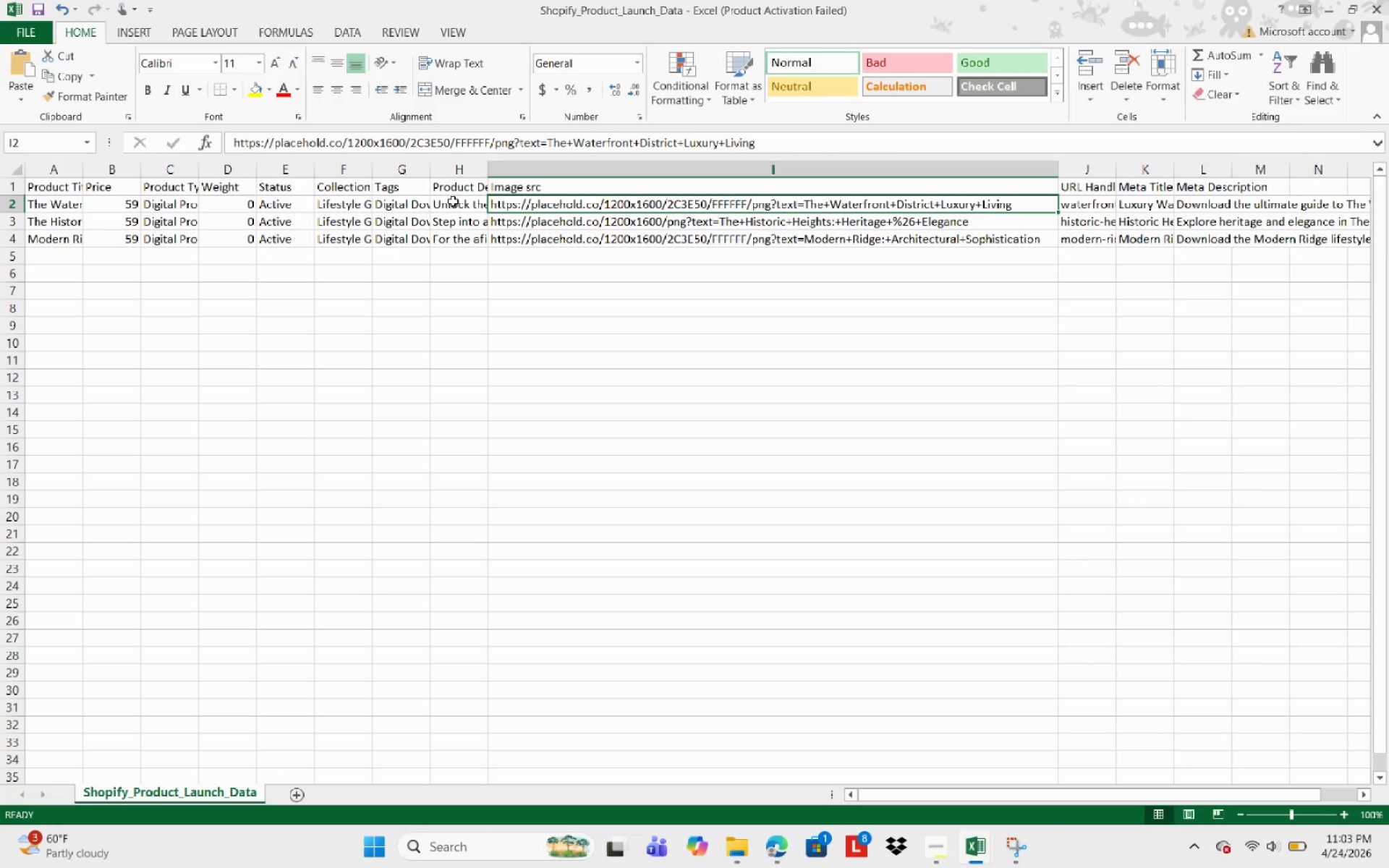 
right_click([453, 201])
 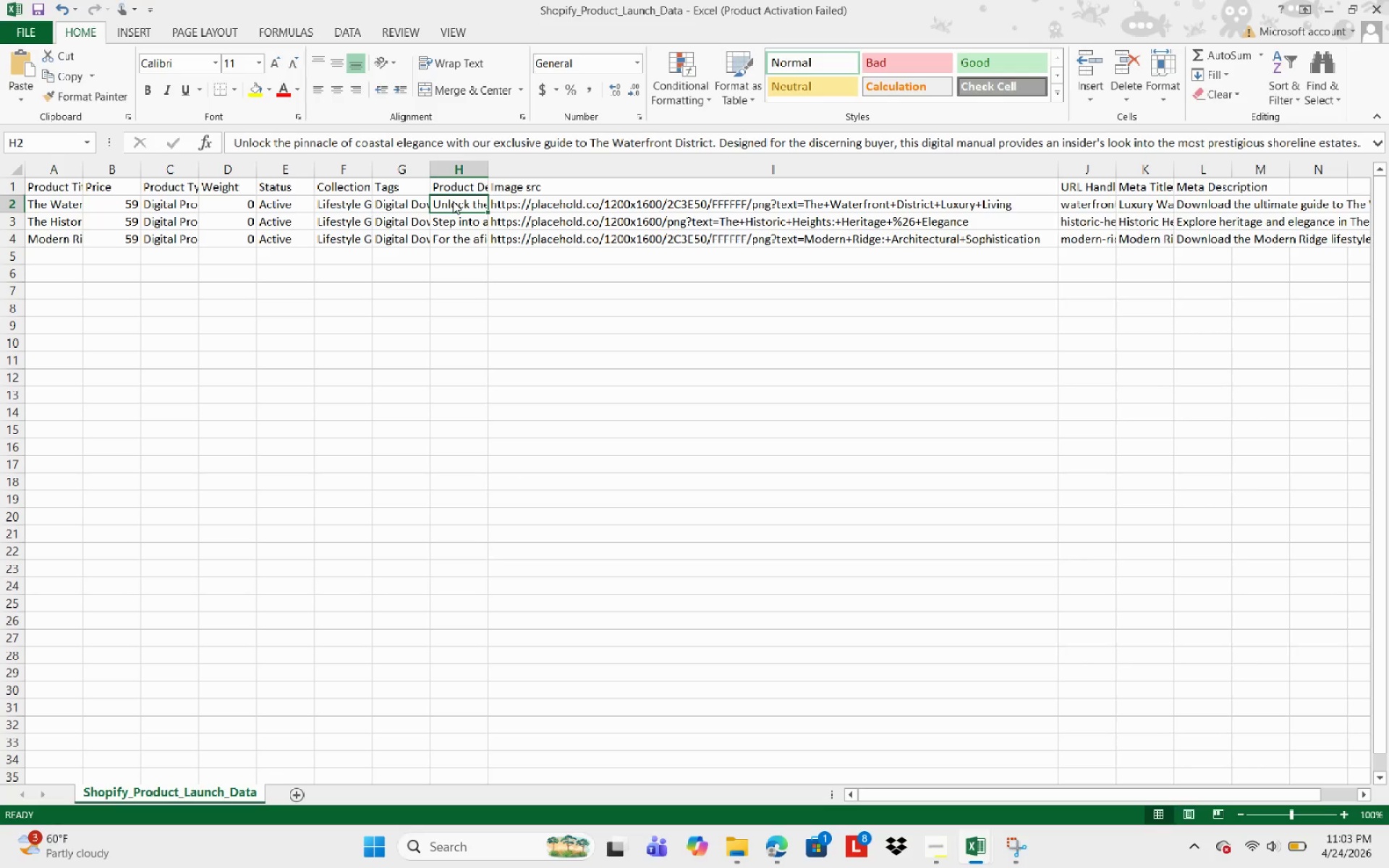 
double_click([453, 201])
 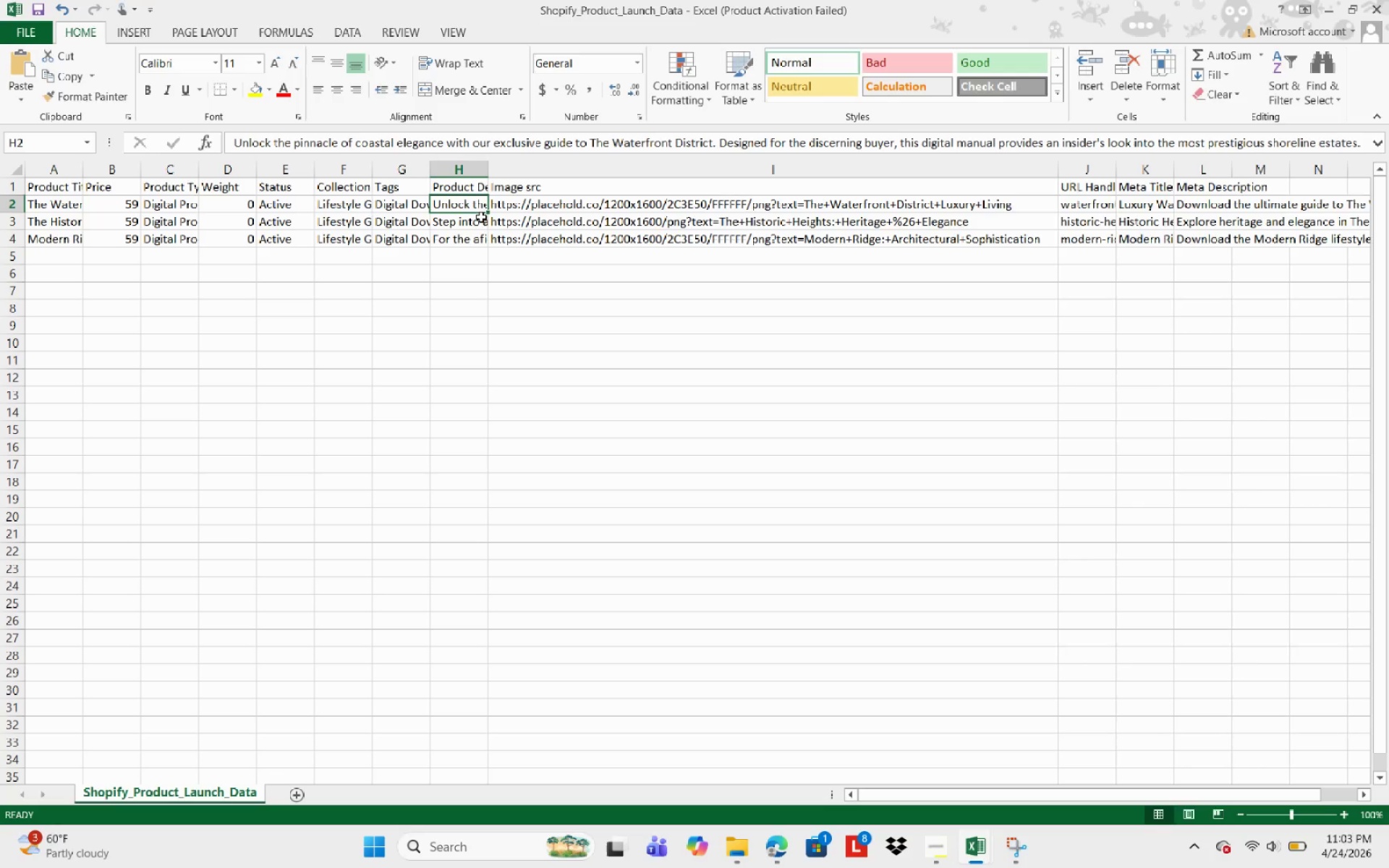 
wait(8.58)
 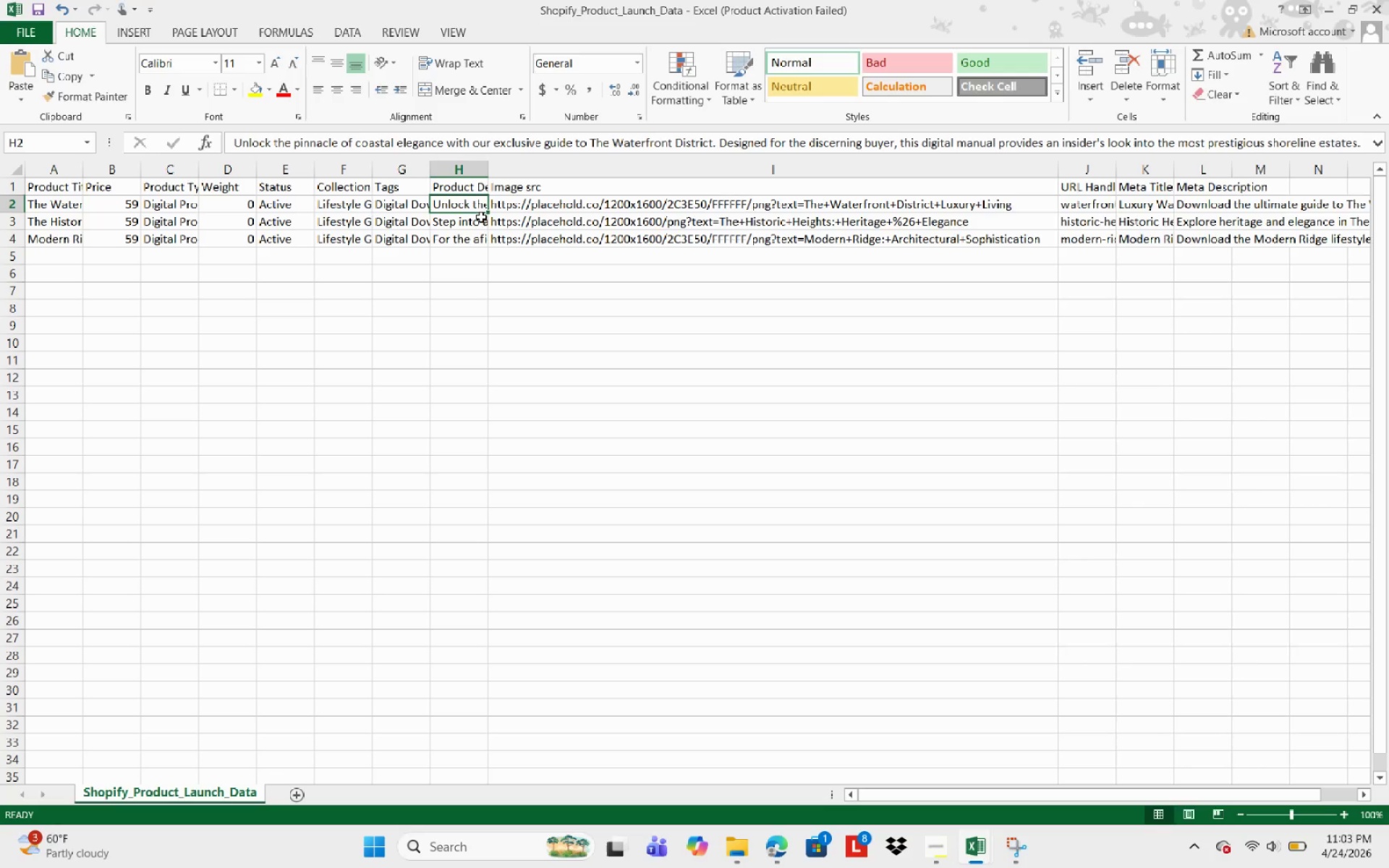 
left_click([930, 842])